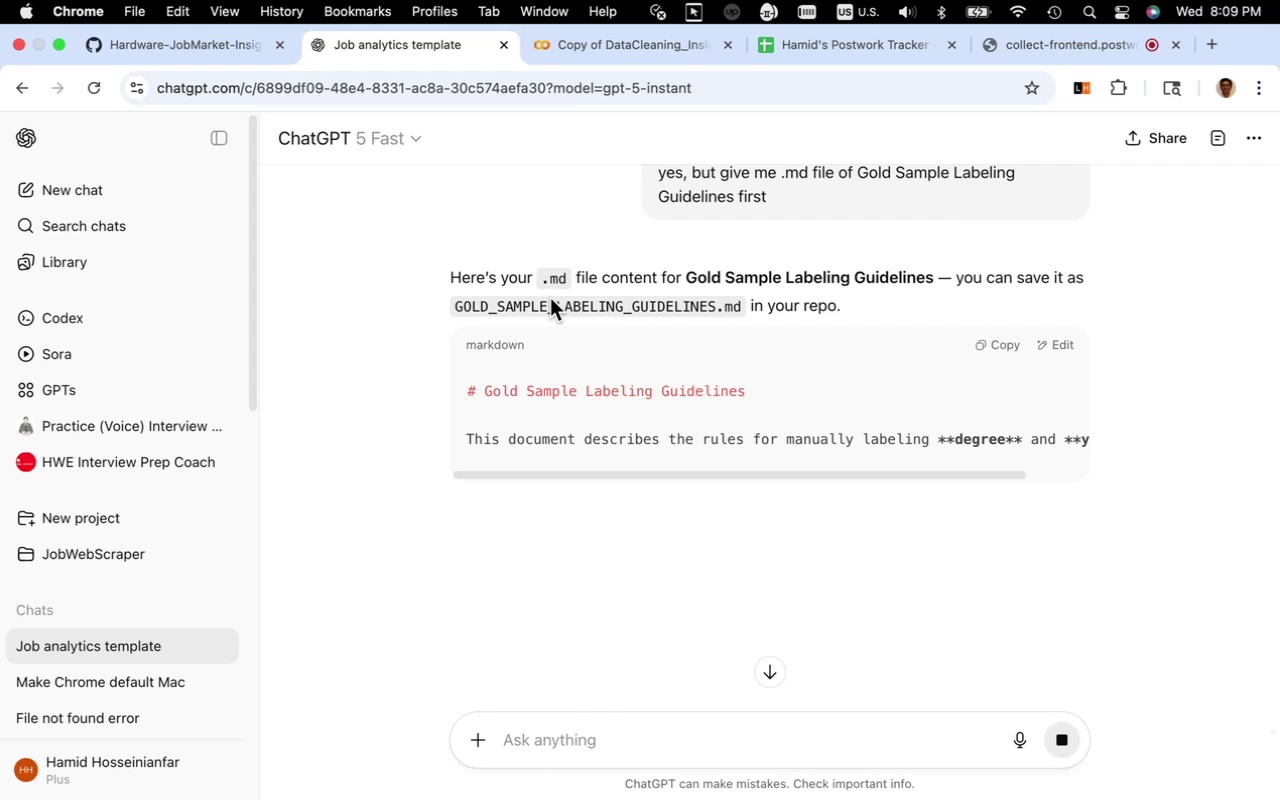 
wait(6.17)
 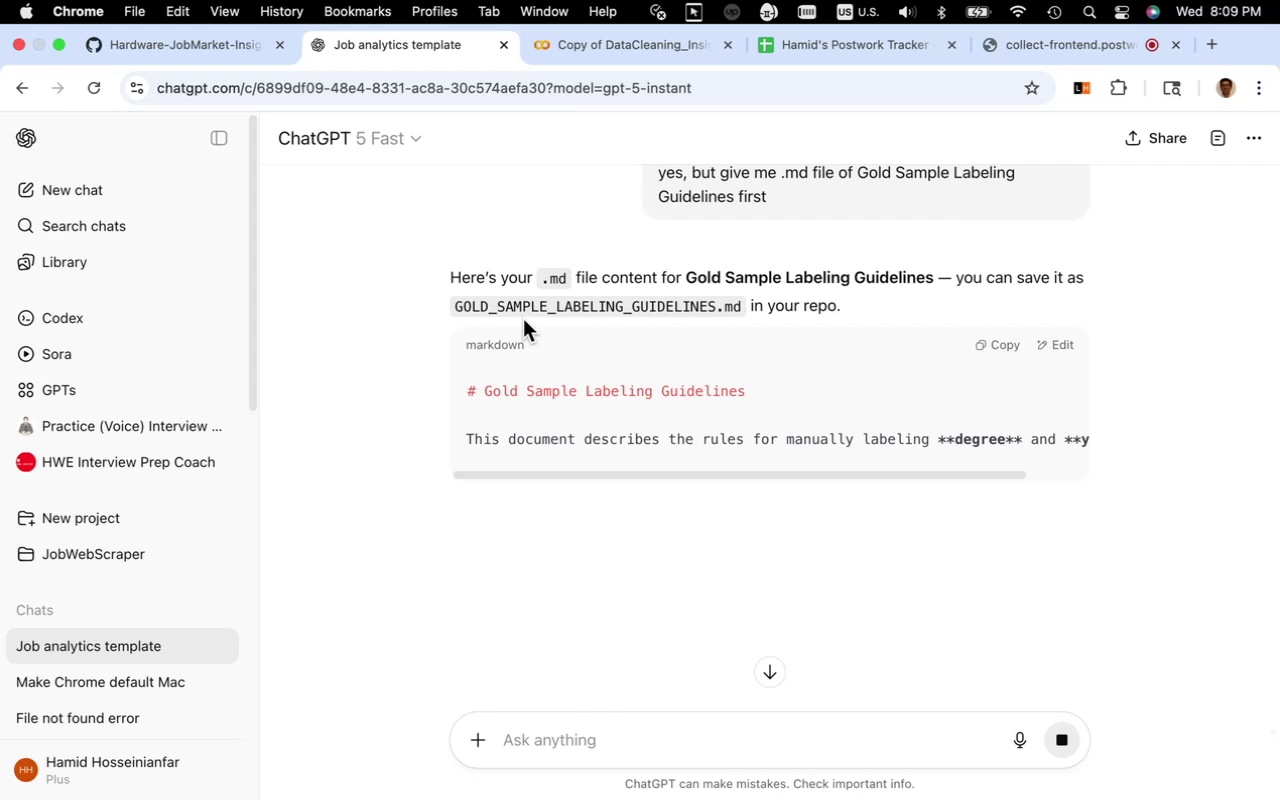 
left_click([551, 303])
 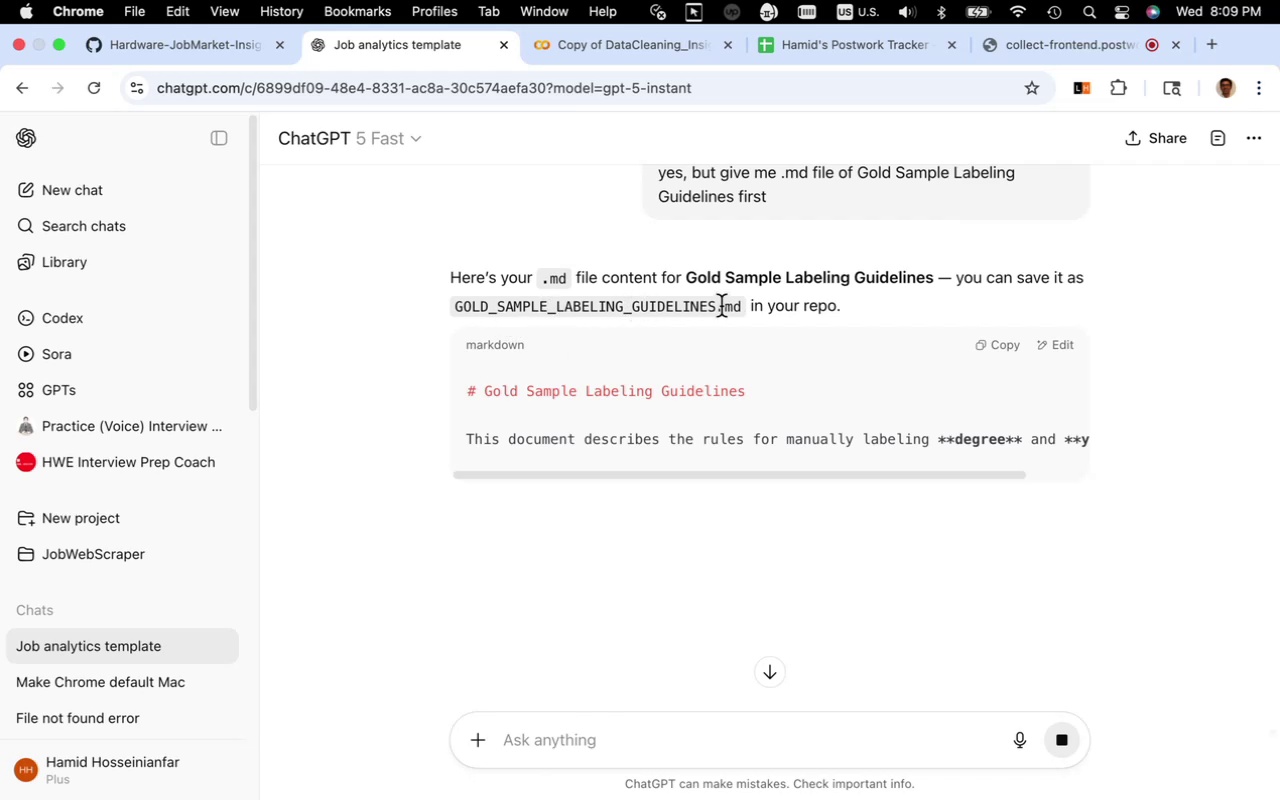 
left_click_drag(start_coordinate=[739, 308], to_coordinate=[454, 309])
 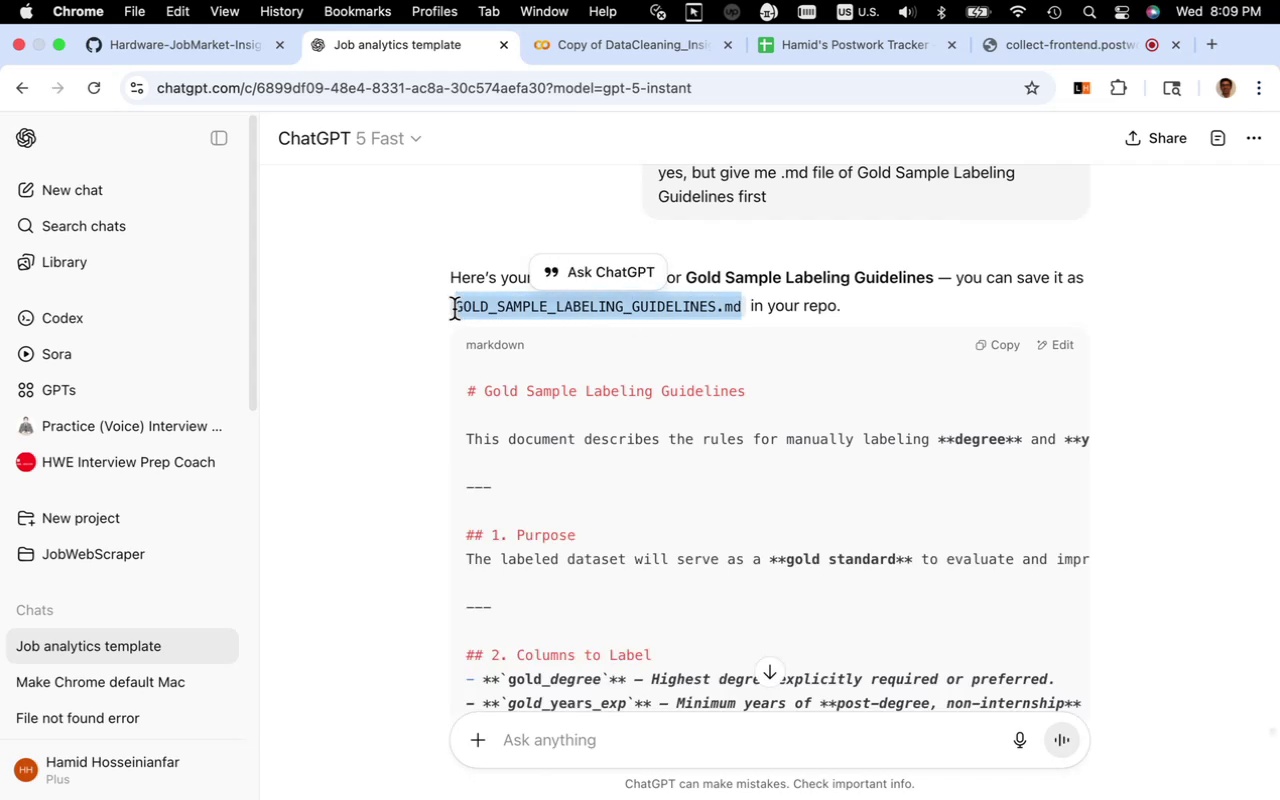 
key(Meta+C)
 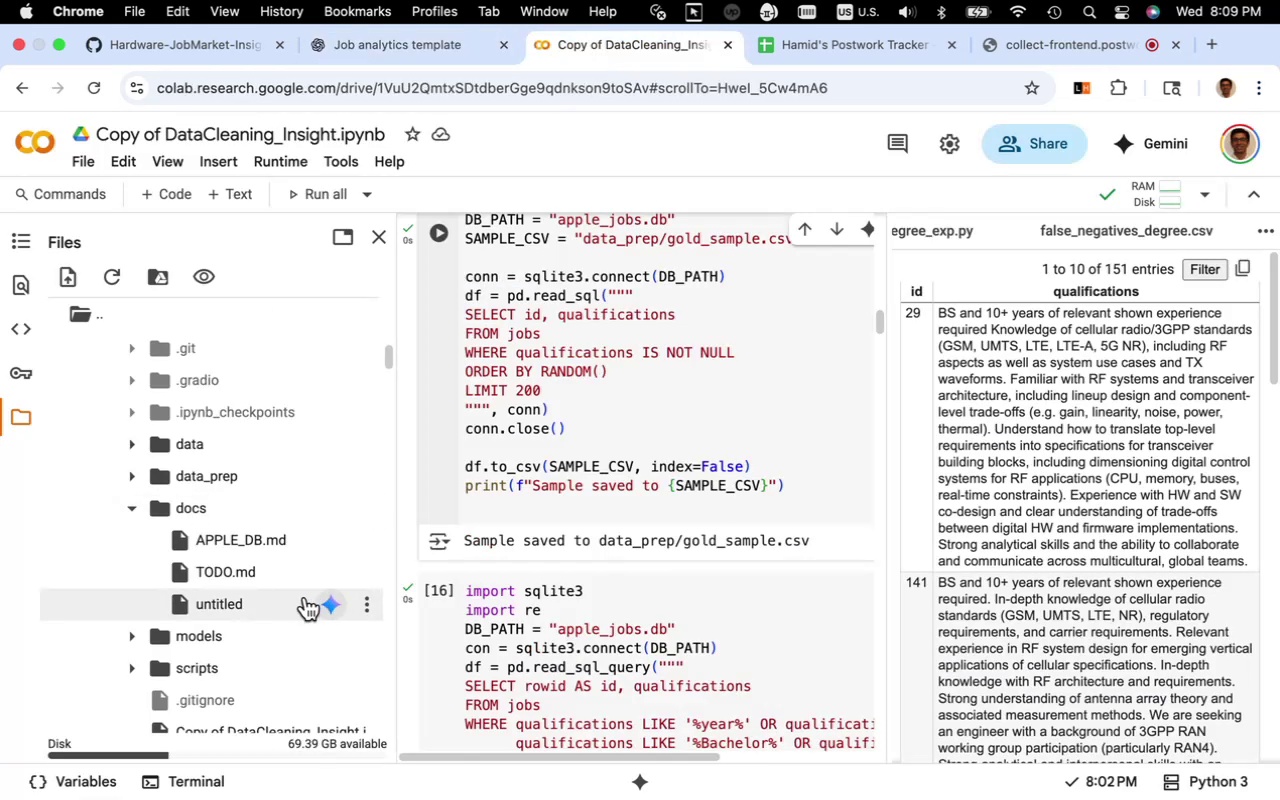 
left_click([260, 605])
 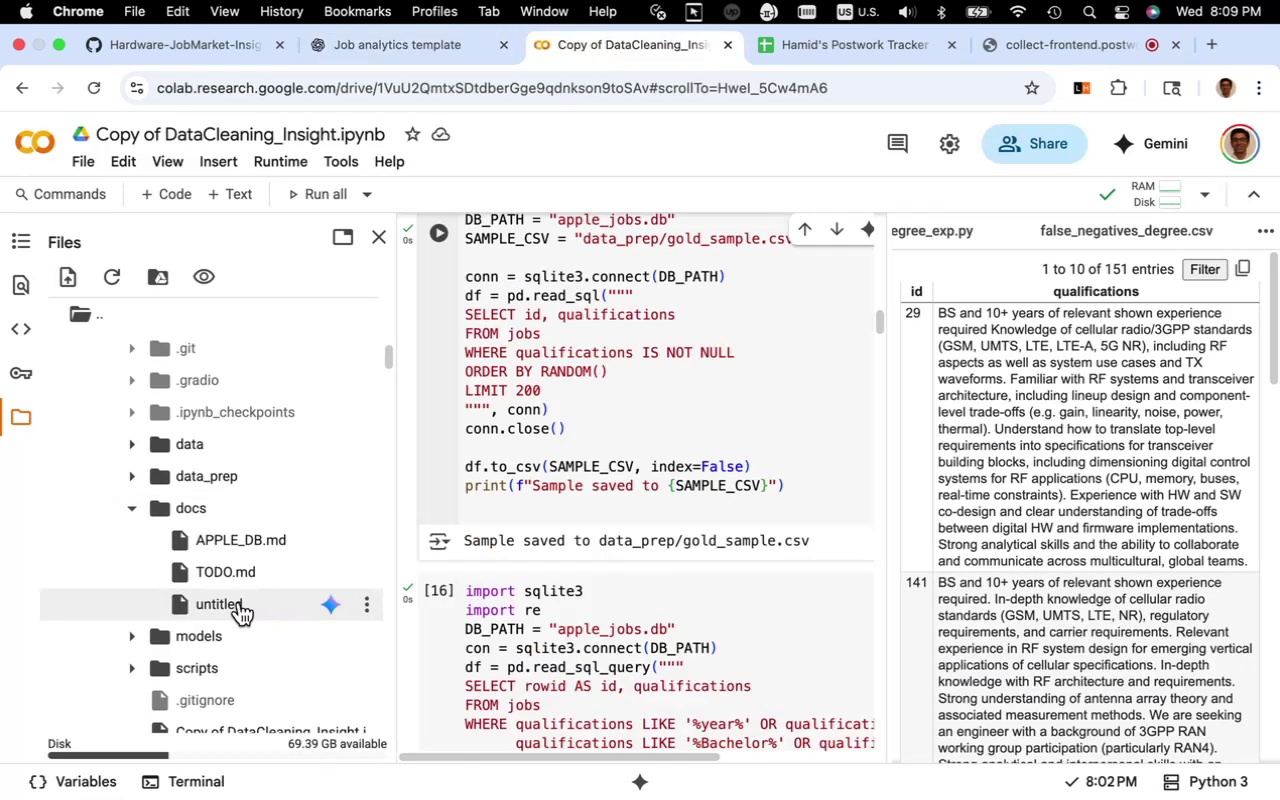 
right_click([239, 602])
 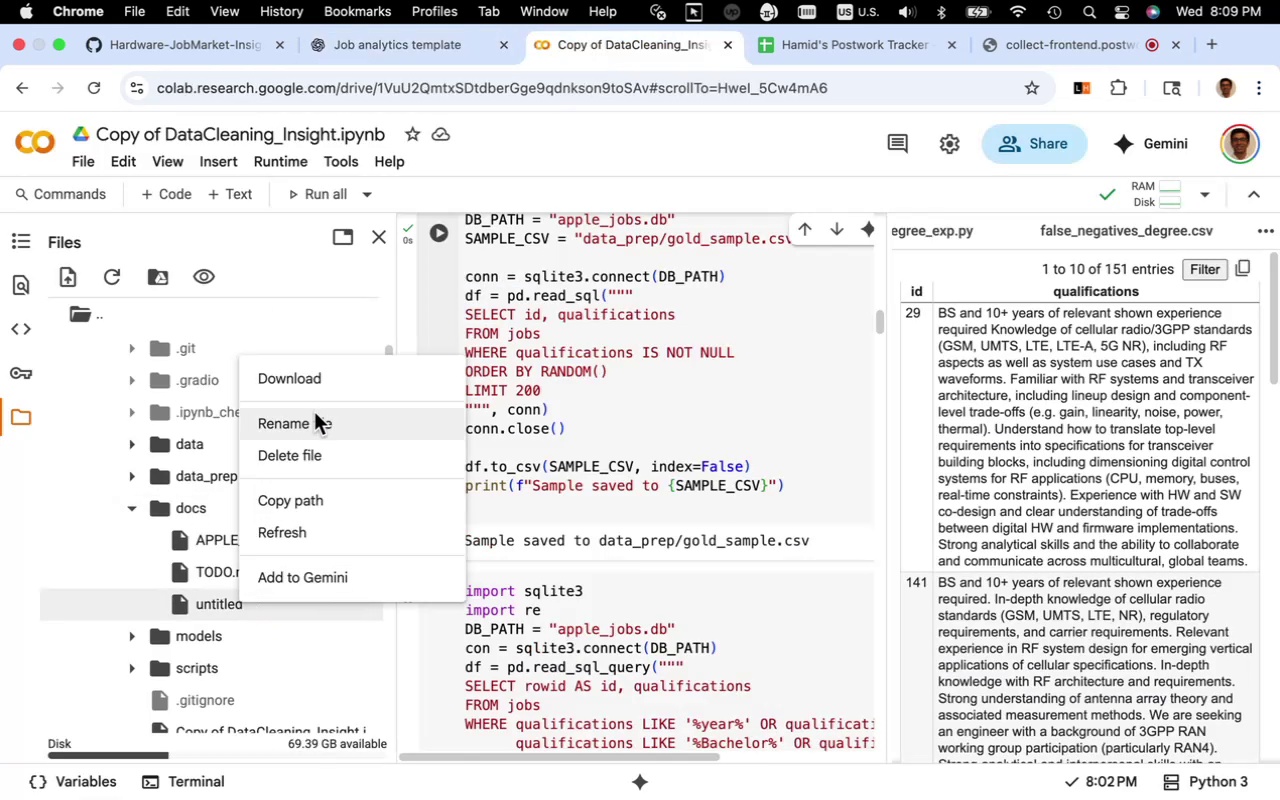 
left_click([314, 415])
 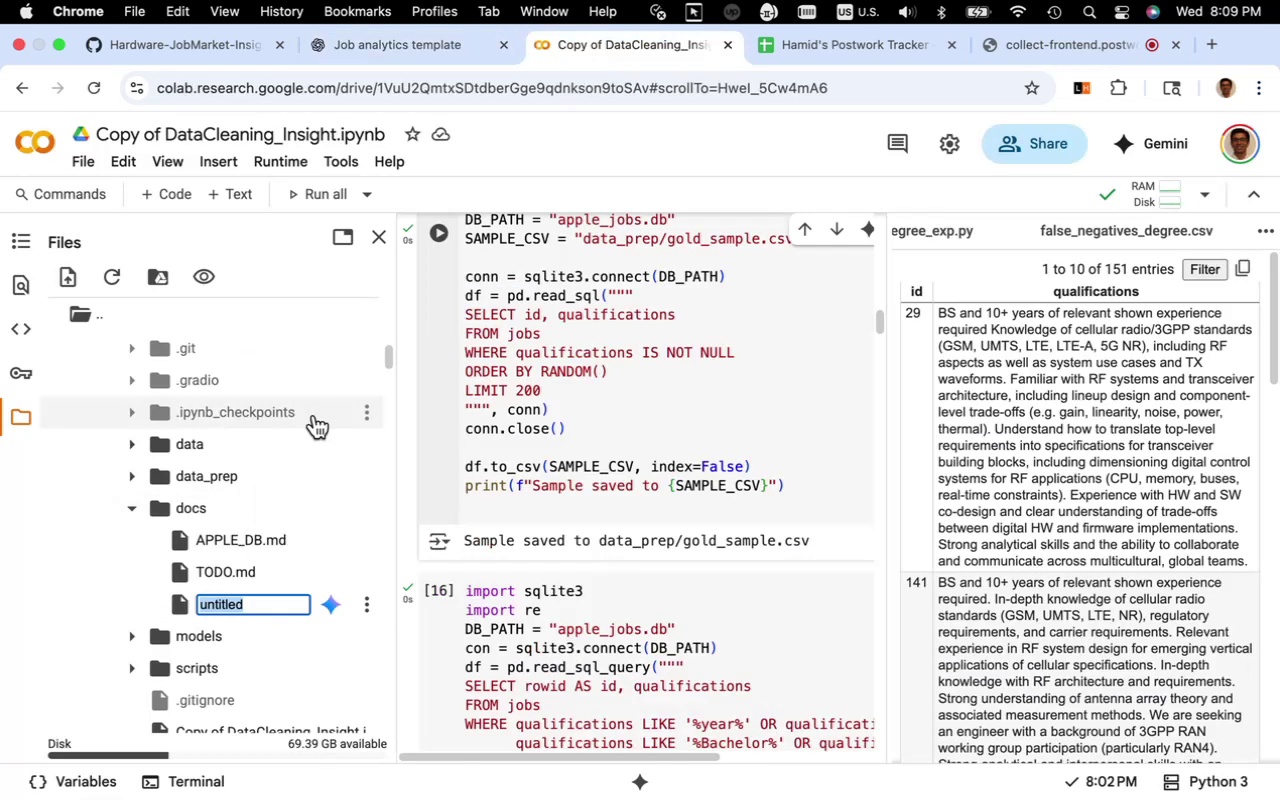 
key(Meta+V)
 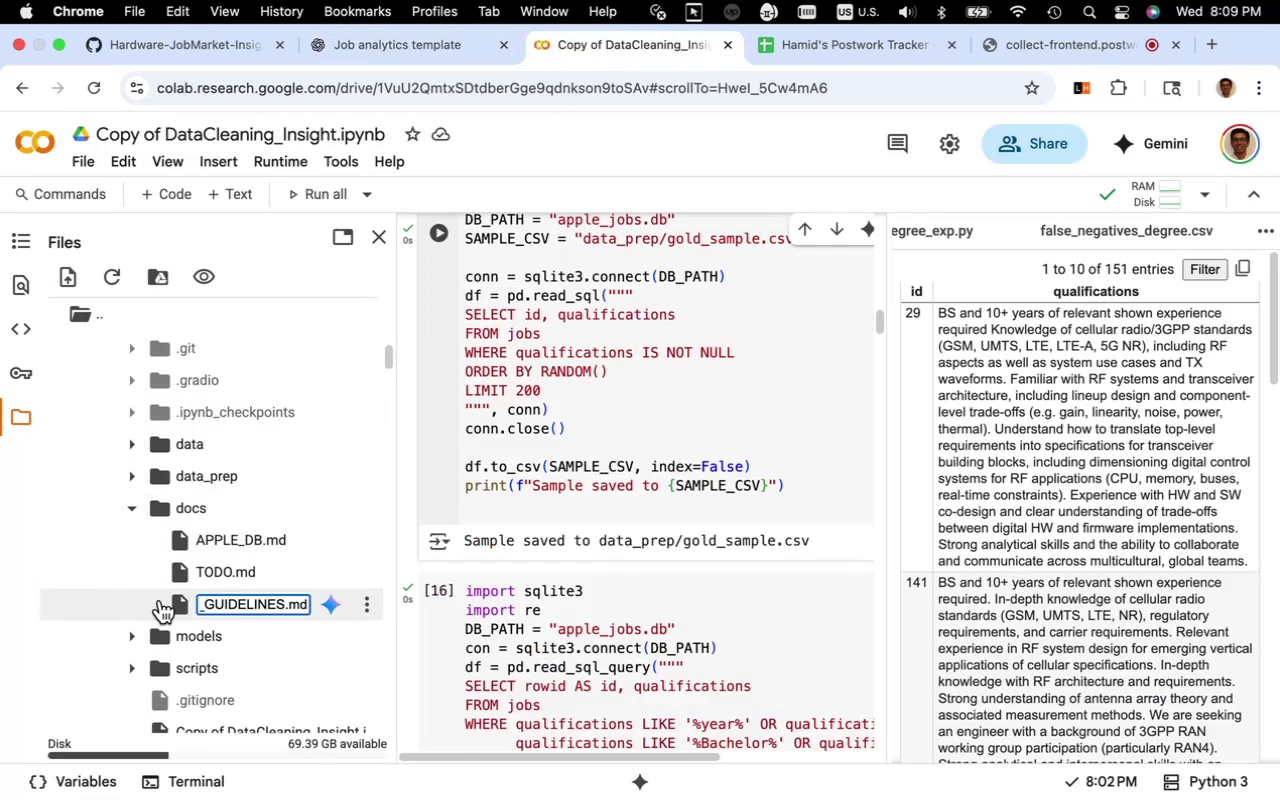 
left_click([184, 604])
 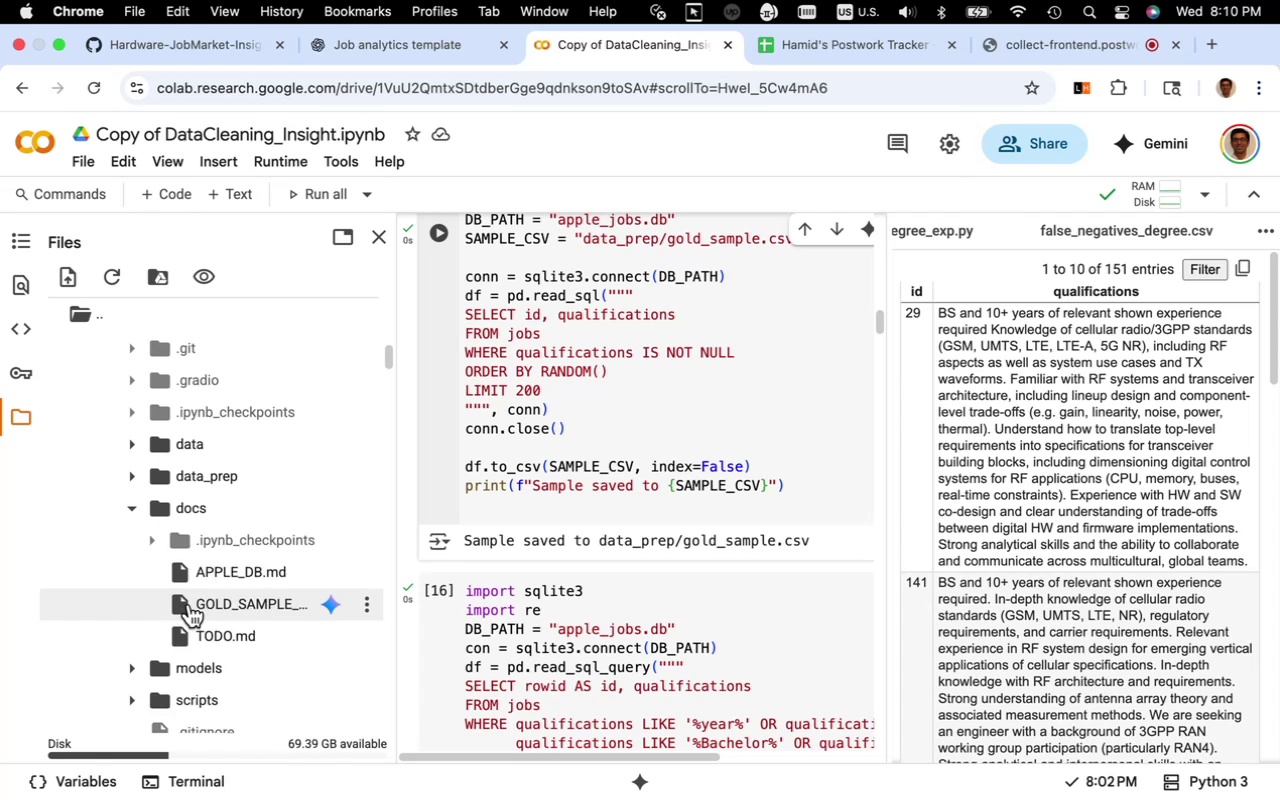 
double_click([193, 604])
 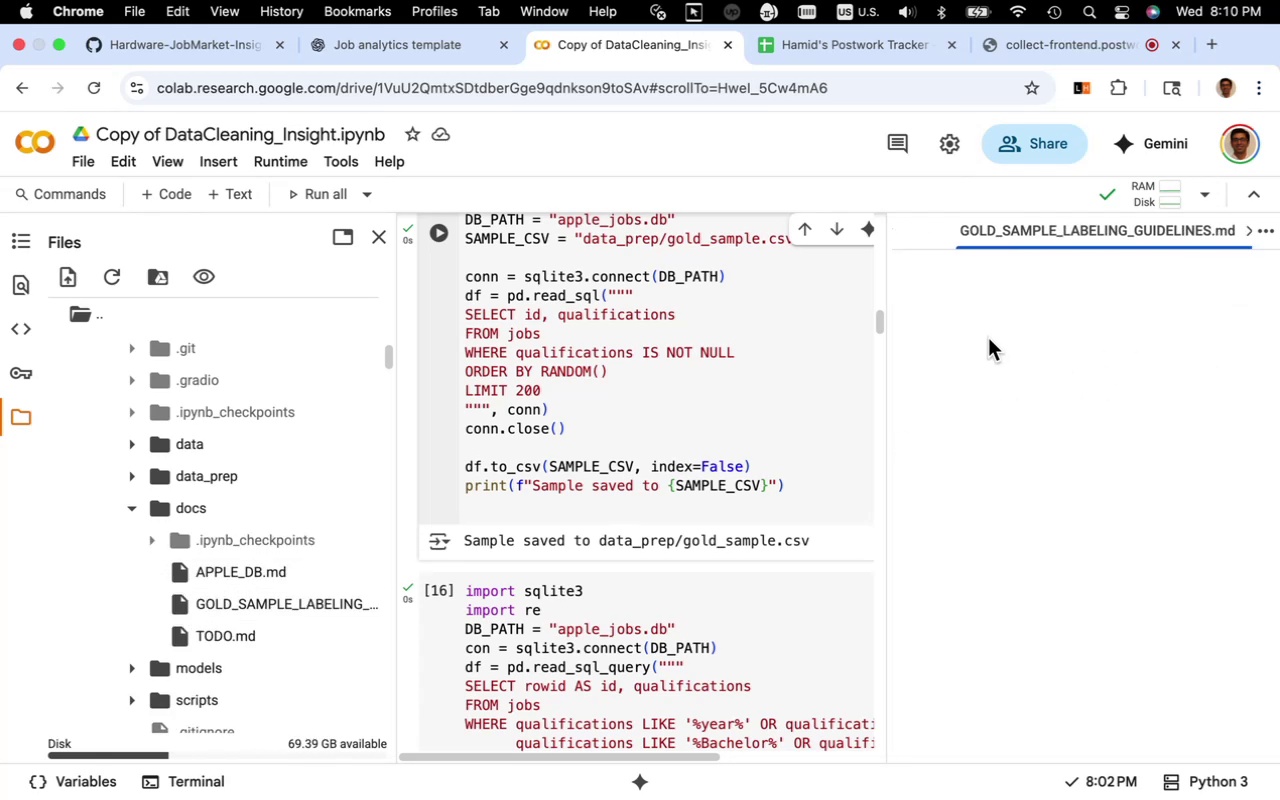 
left_click([986, 329])
 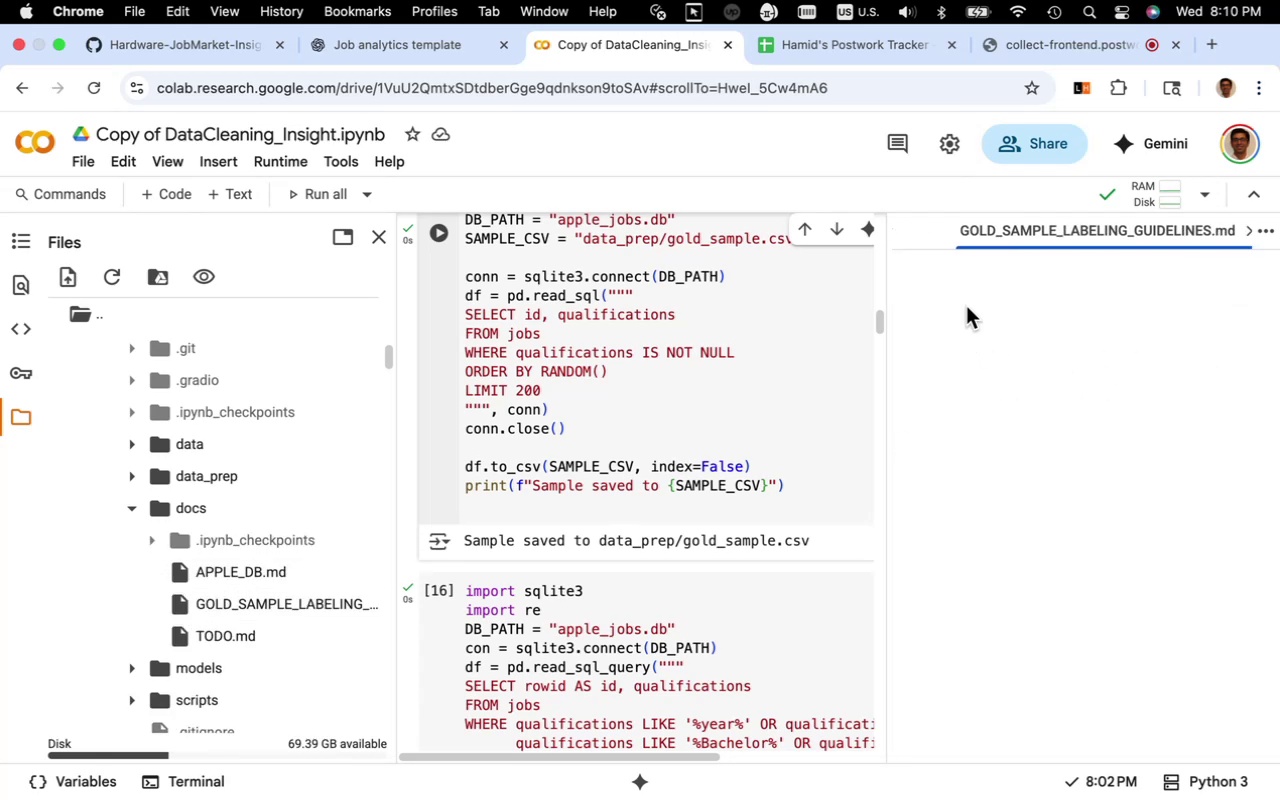 
left_click([966, 306])
 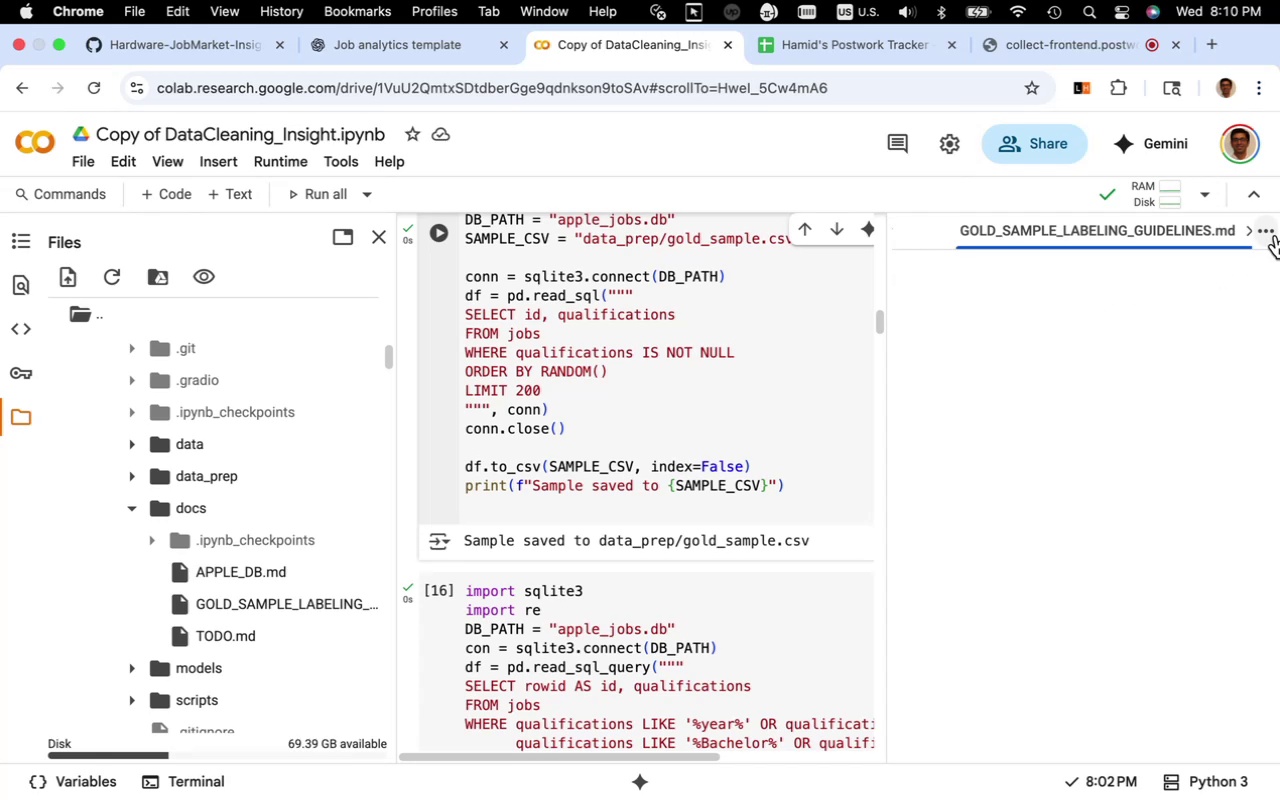 
left_click([1276, 235])
 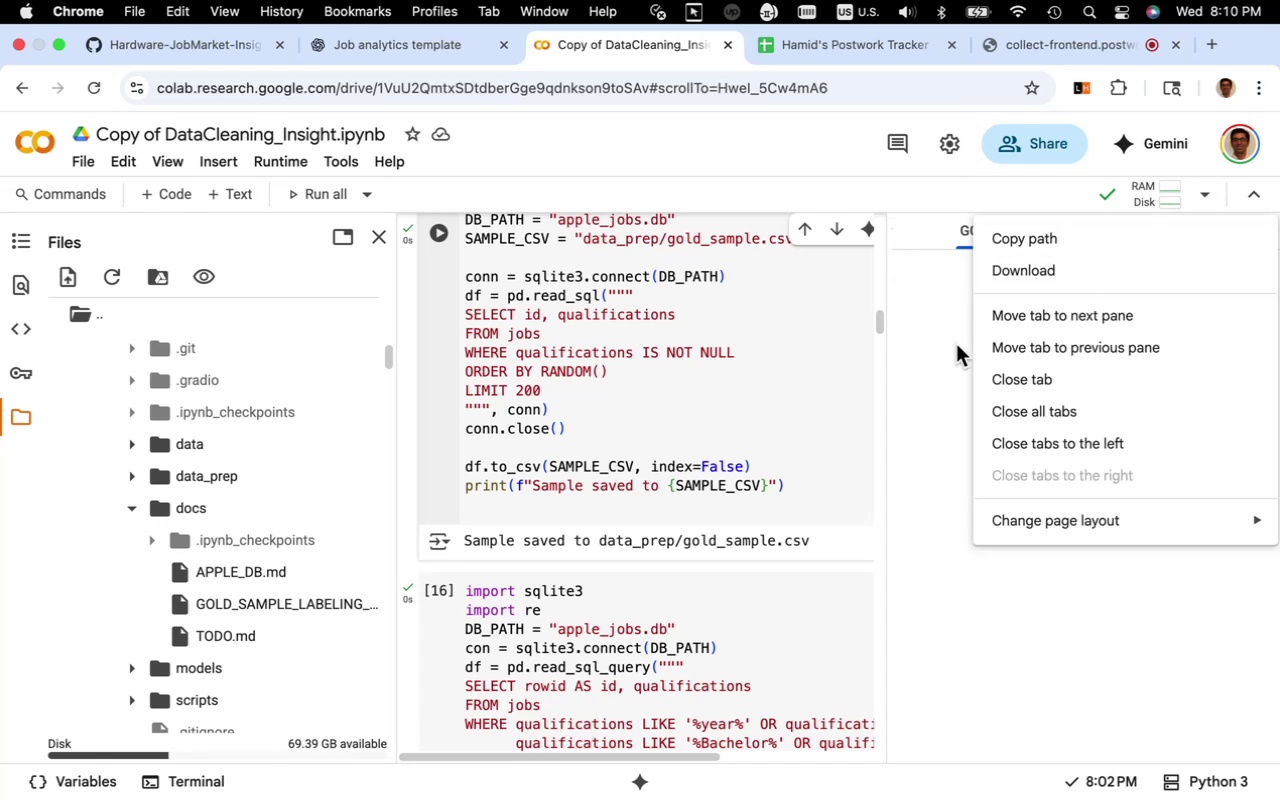 
left_click([919, 360])
 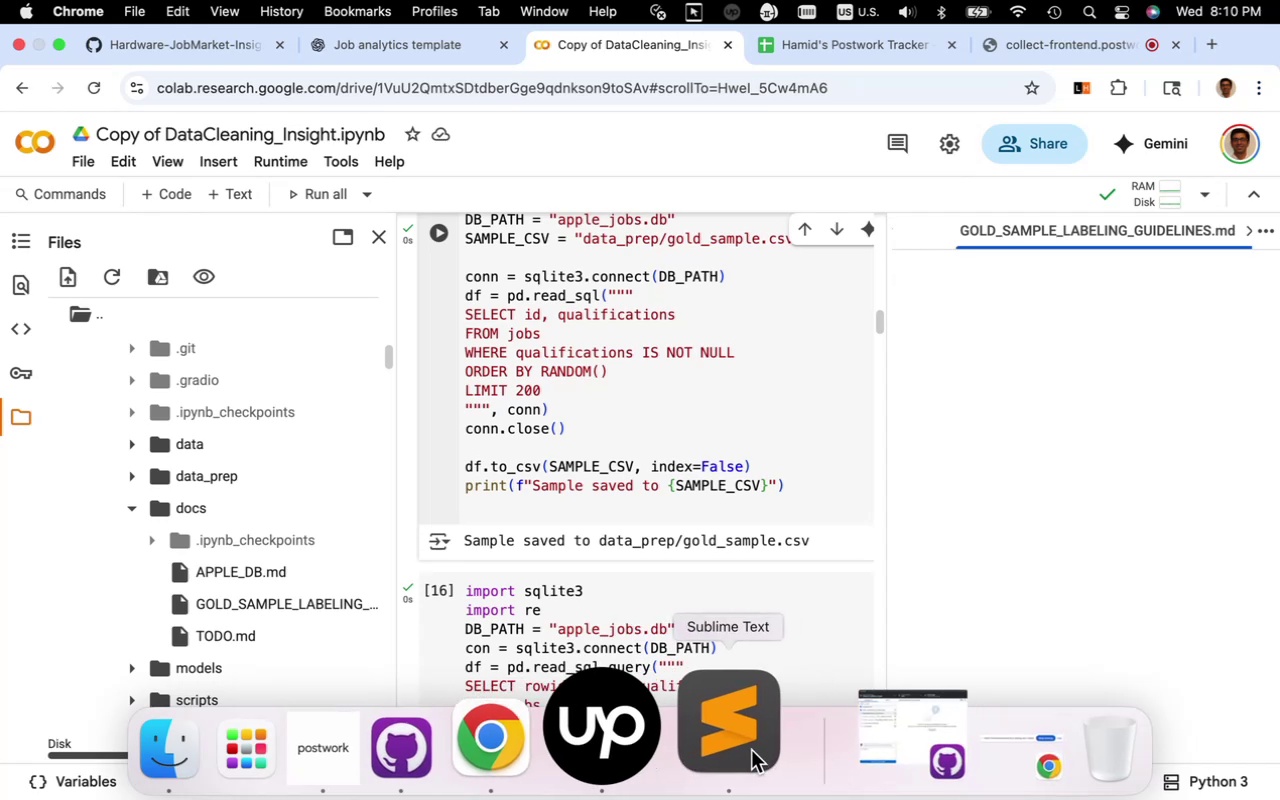 
wait(7.27)
 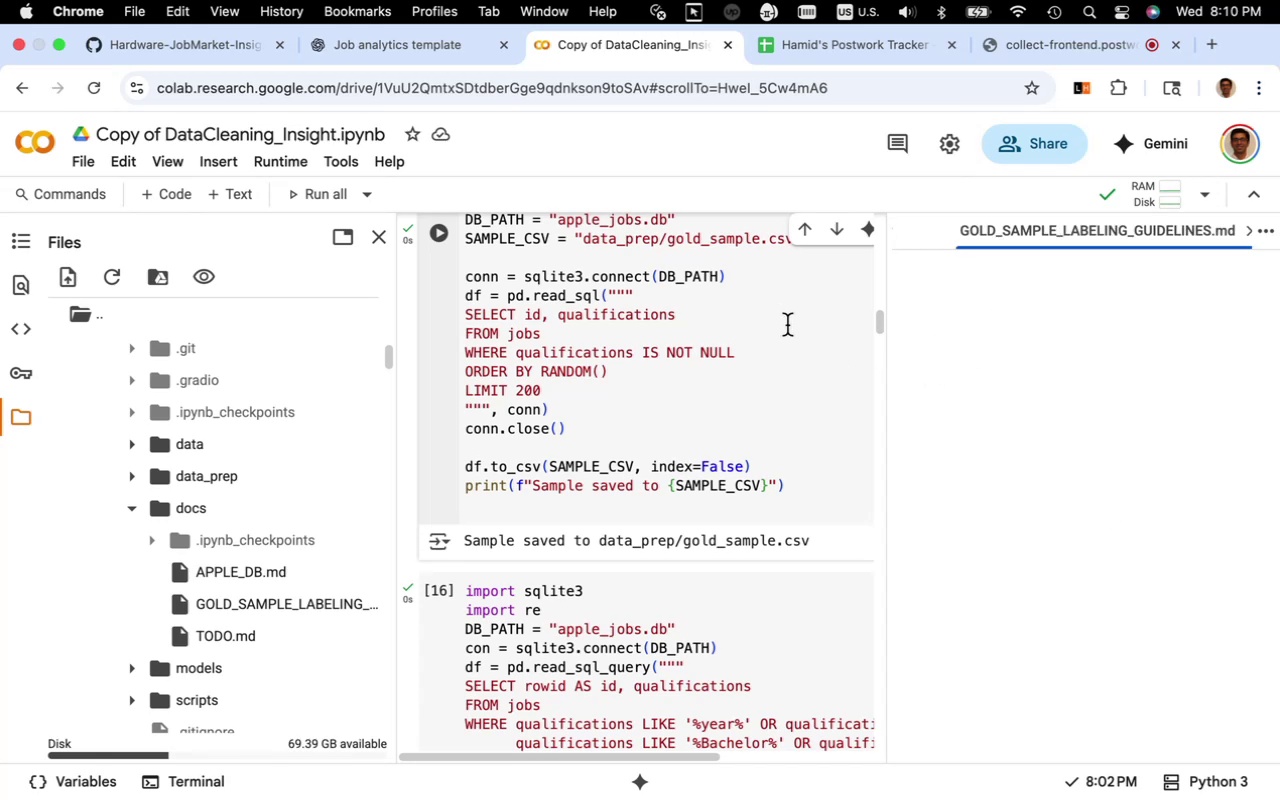 
left_click([521, 753])
 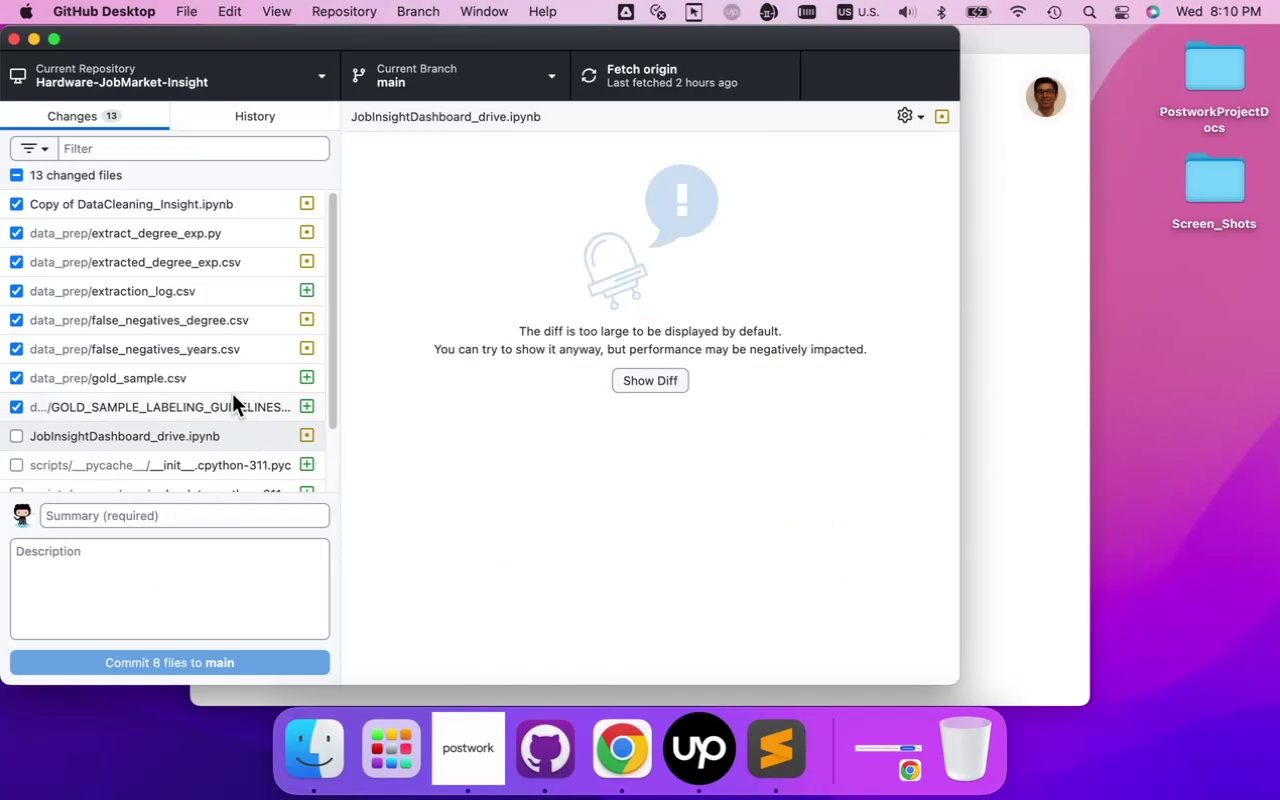 
wait(5.1)
 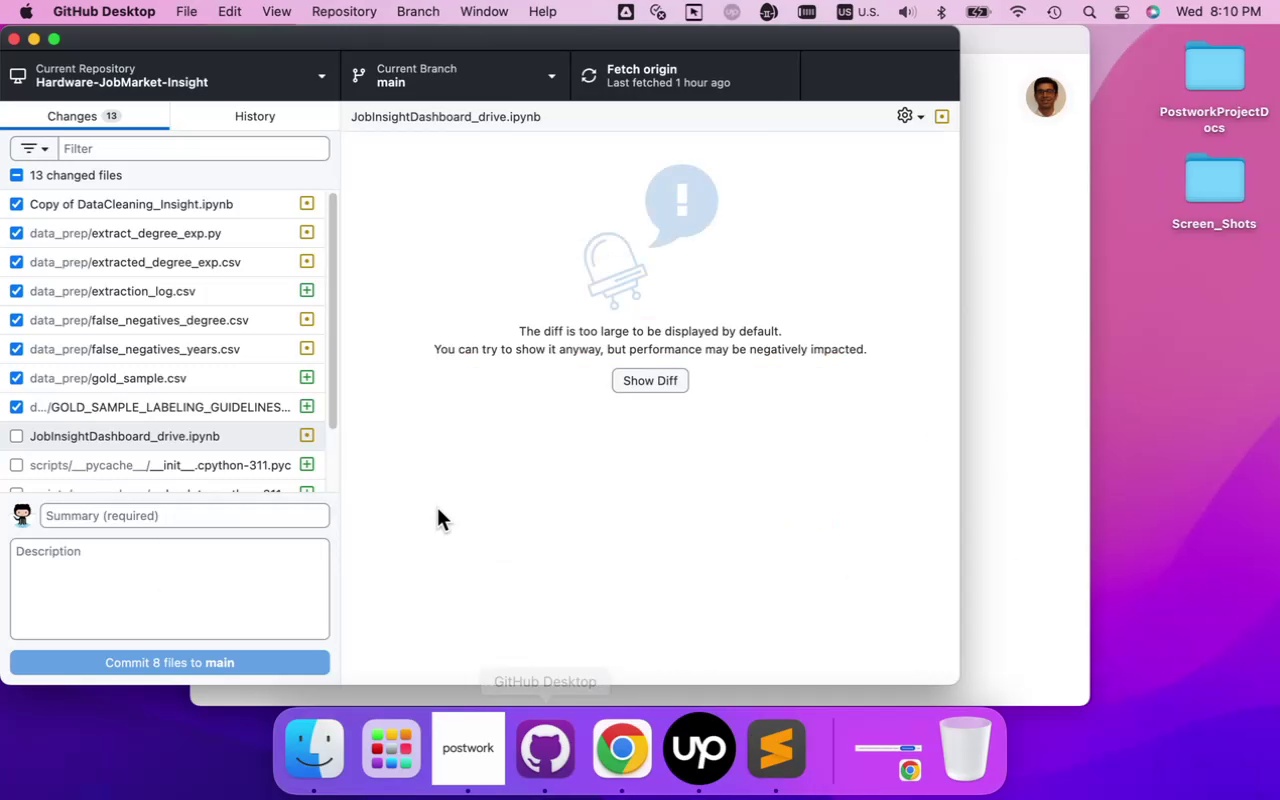 
scroll: coordinate [230, 395], scroll_direction: down, amount: 5.0
 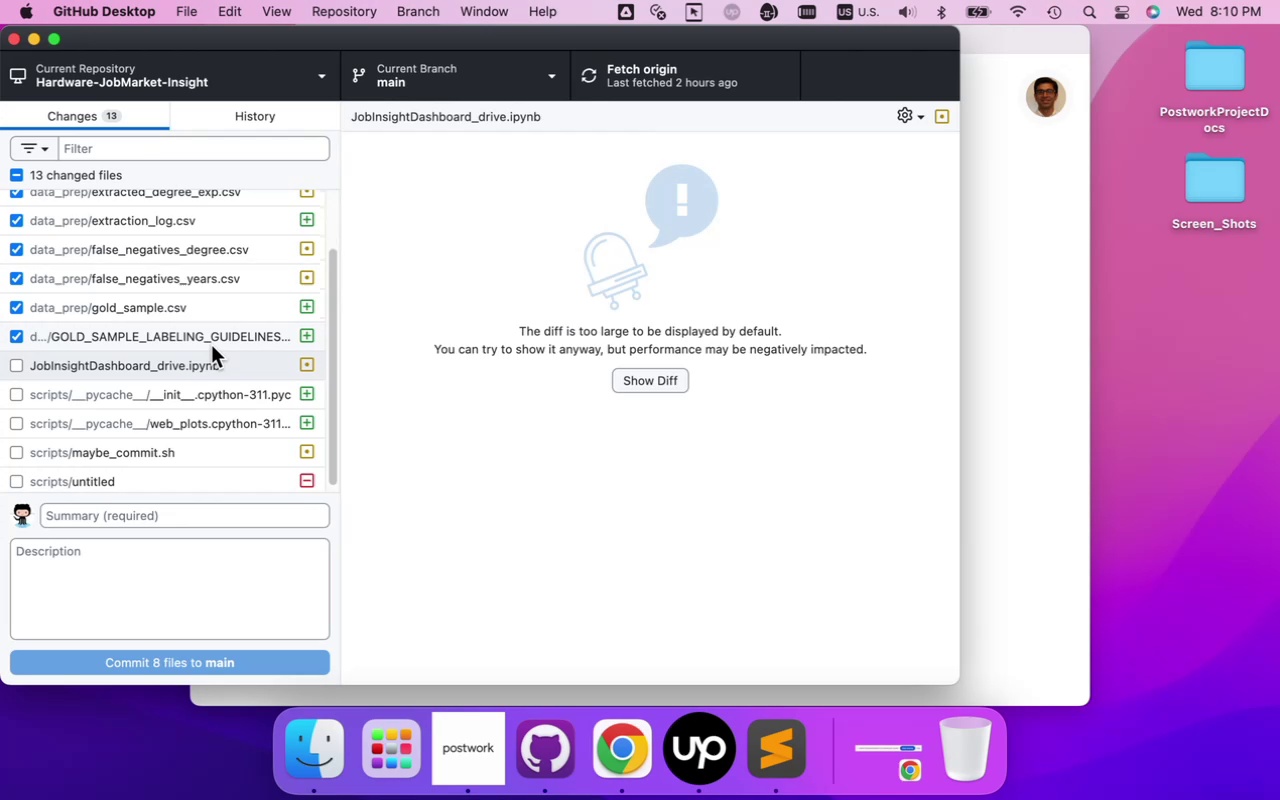 
left_click([211, 339])
 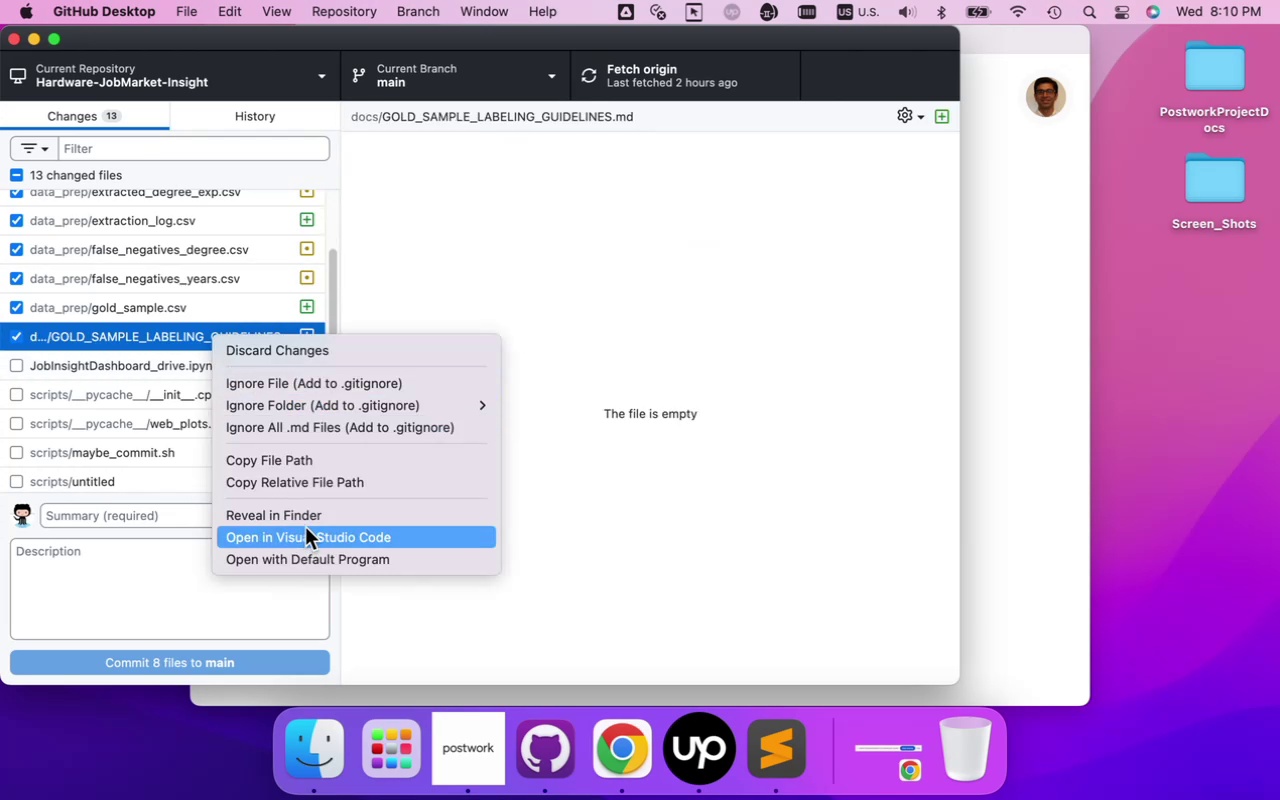 
left_click([305, 520])
 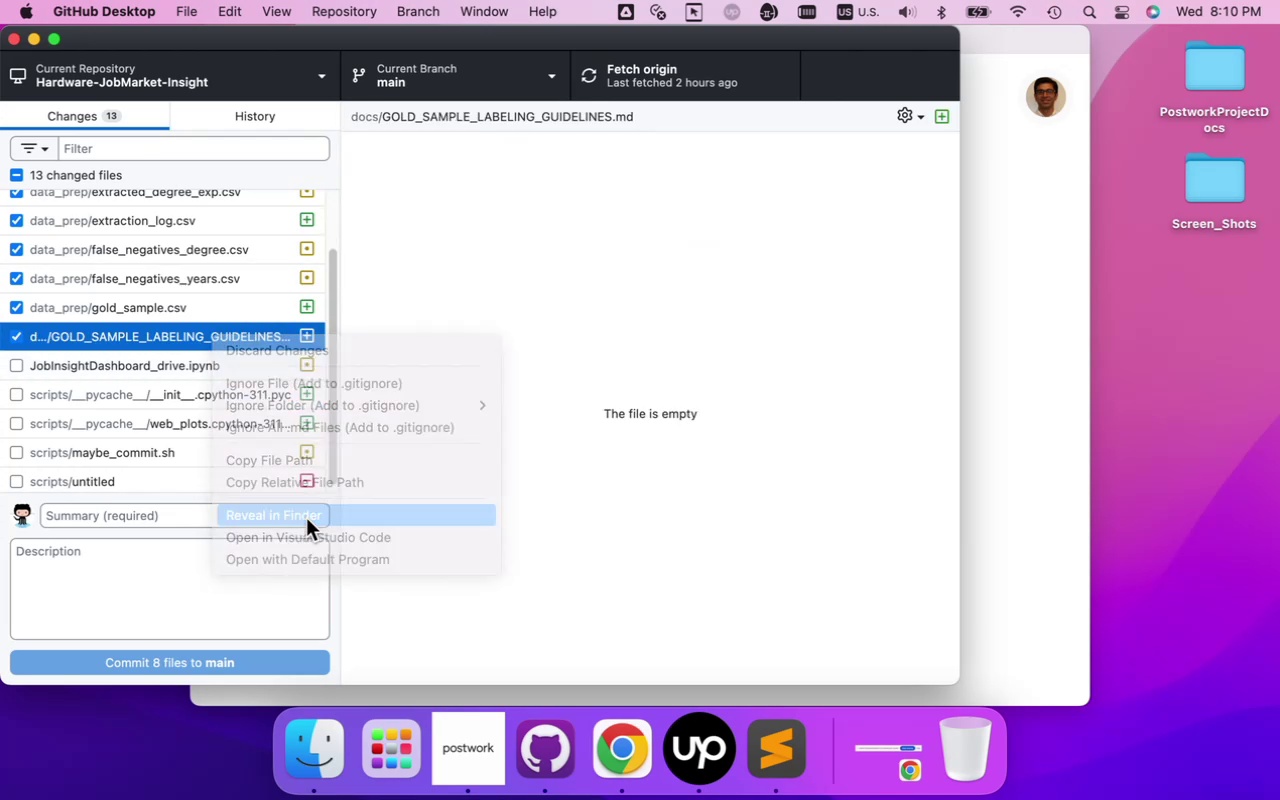 
mouse_move([335, 495])
 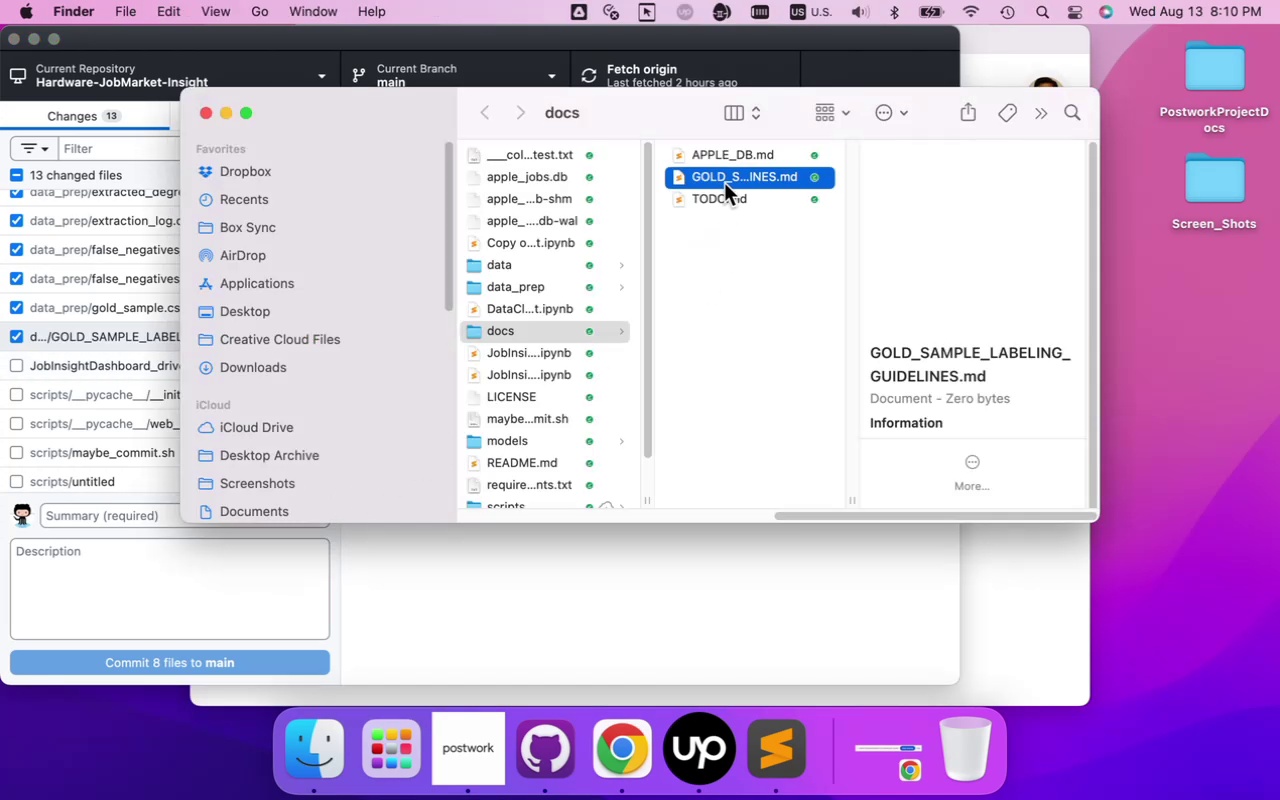 
right_click([724, 182])
 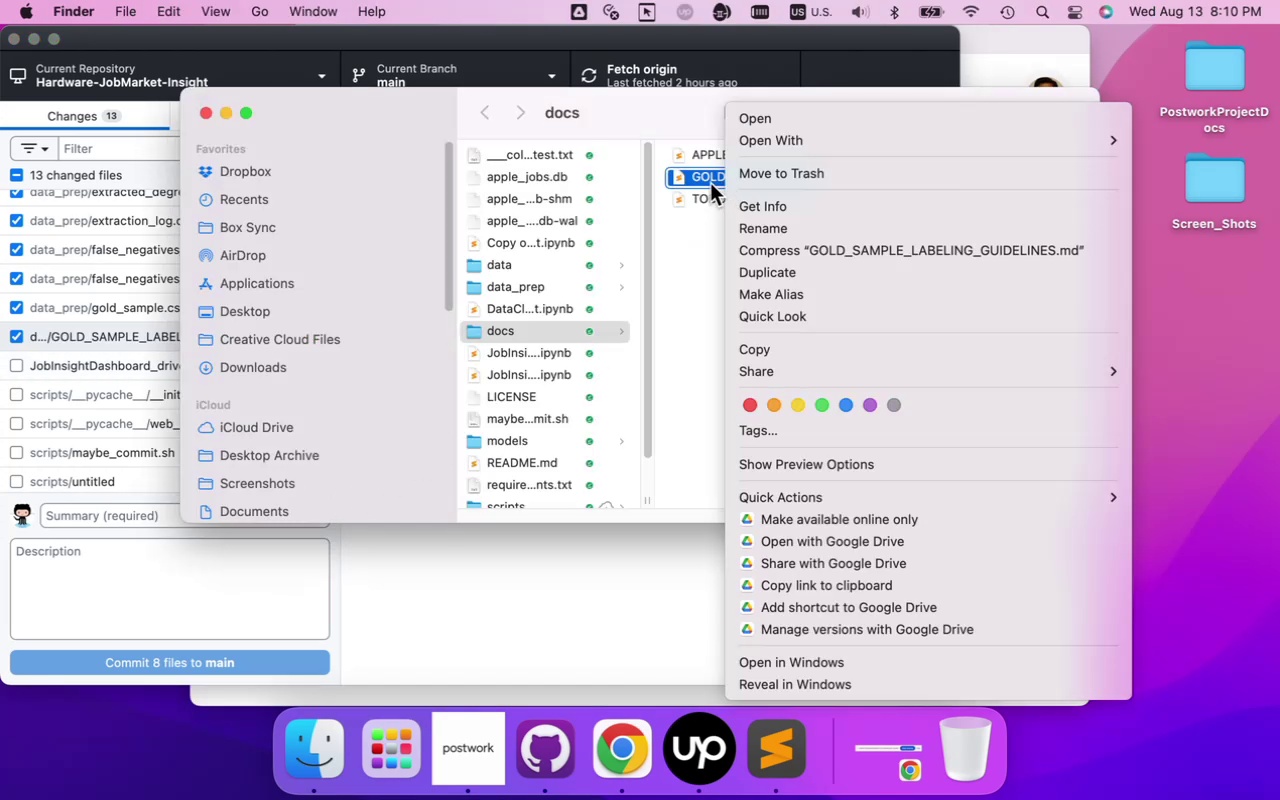 
double_click([710, 183])
 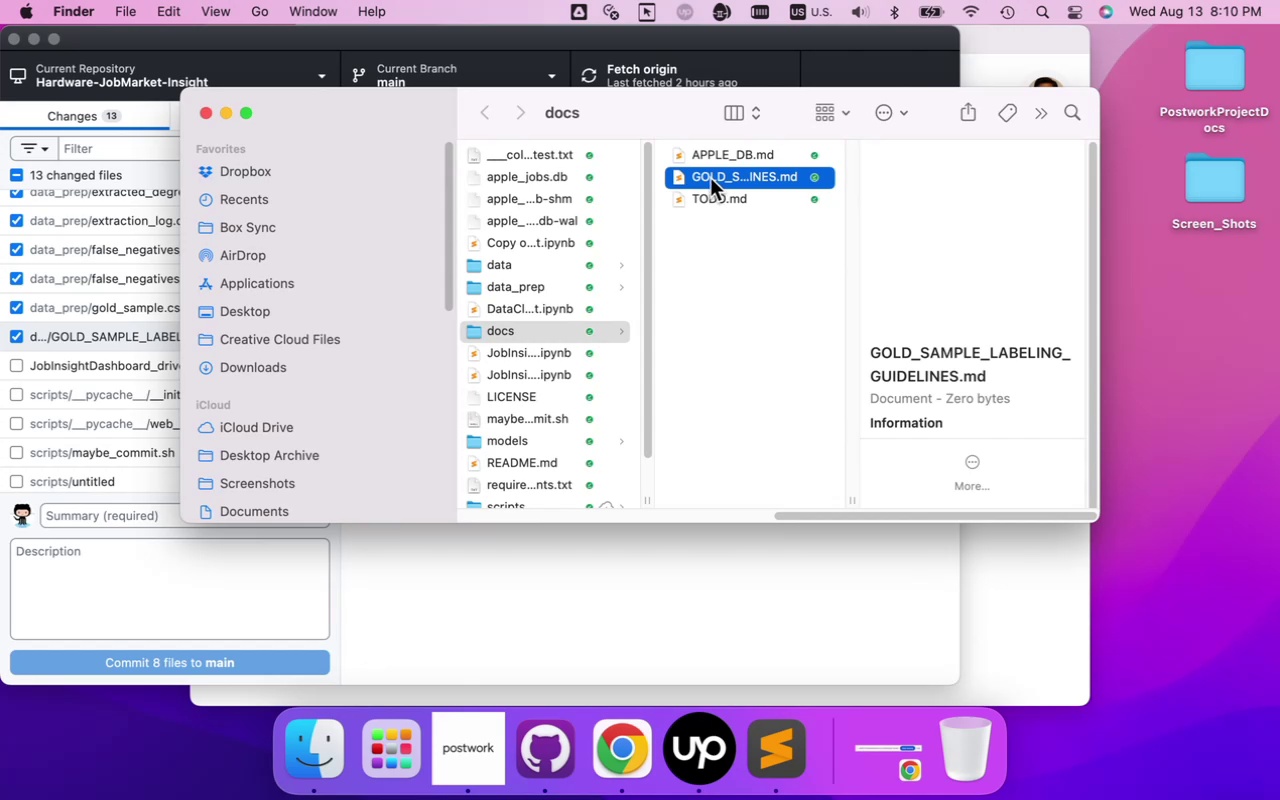 
double_click([710, 178])
 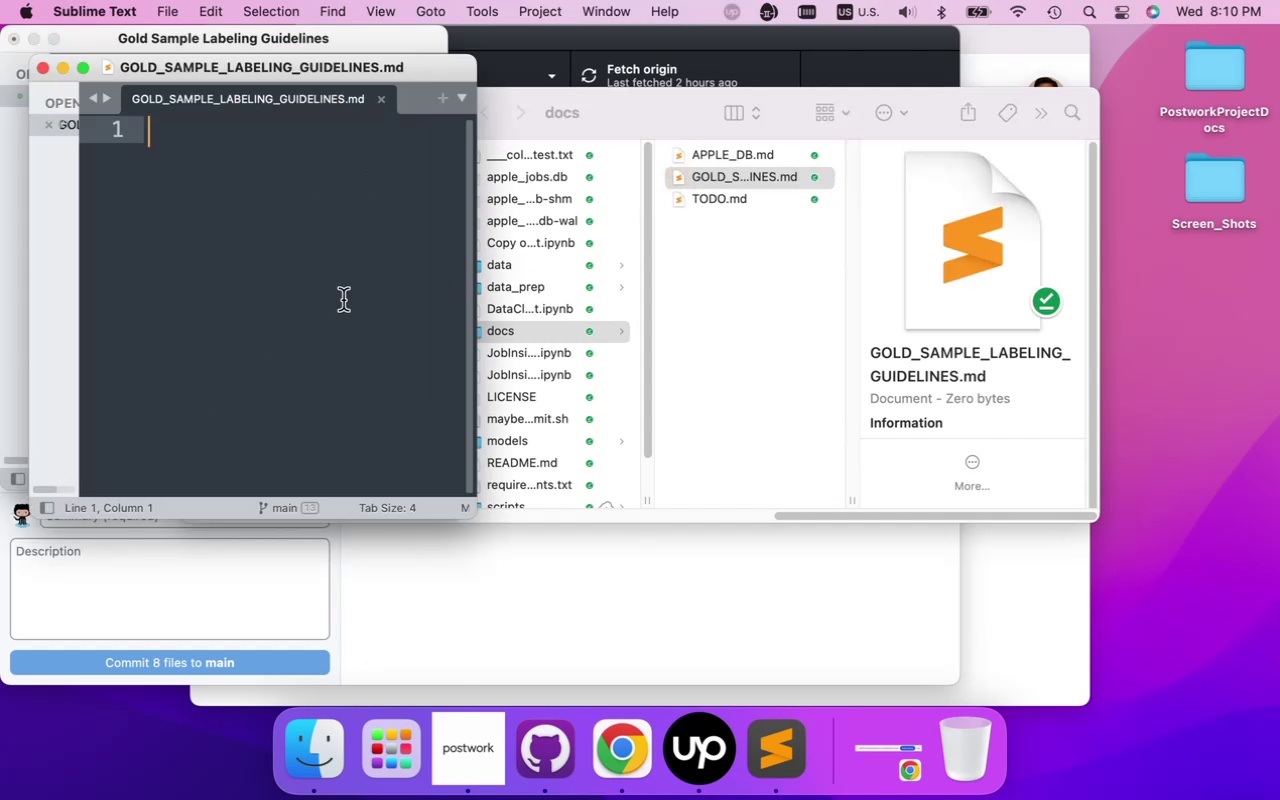 
left_click([343, 300])
 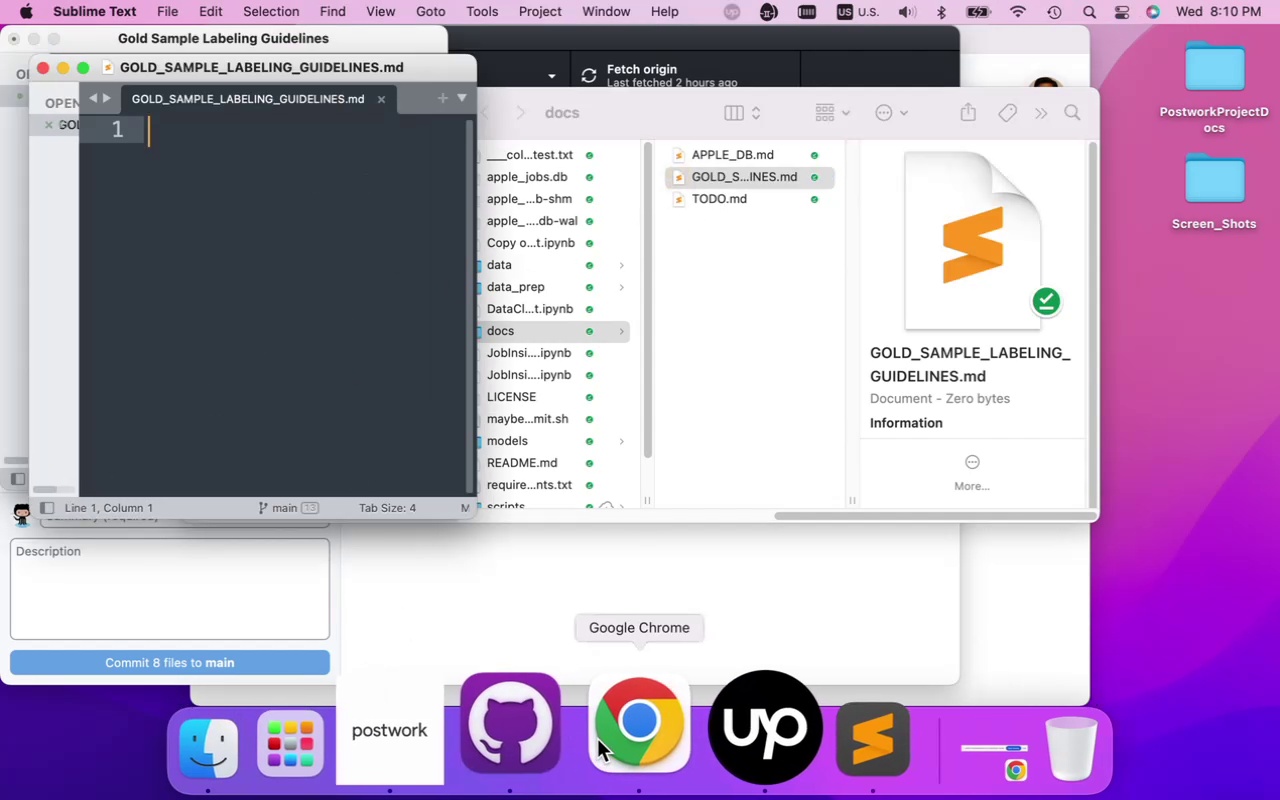 
left_click([620, 740])
 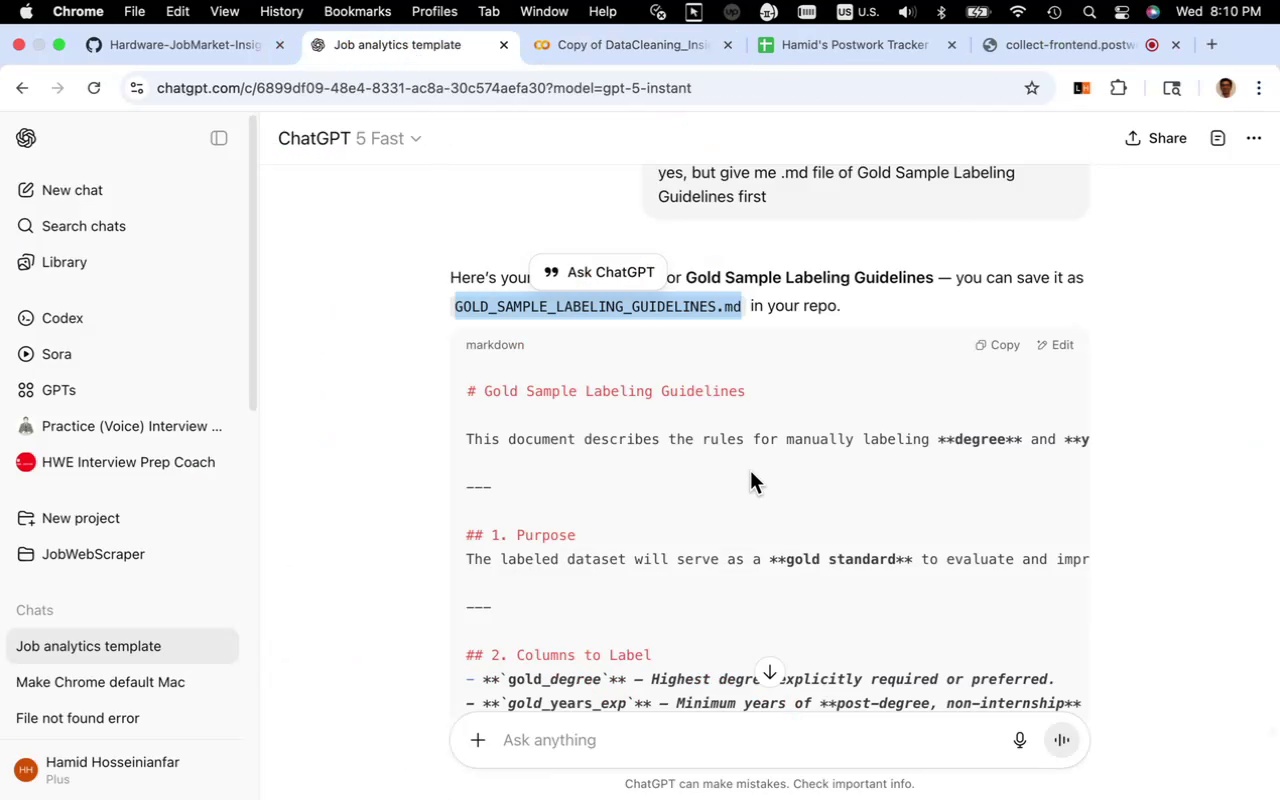 
scroll: coordinate [737, 480], scroll_direction: down, amount: 12.0
 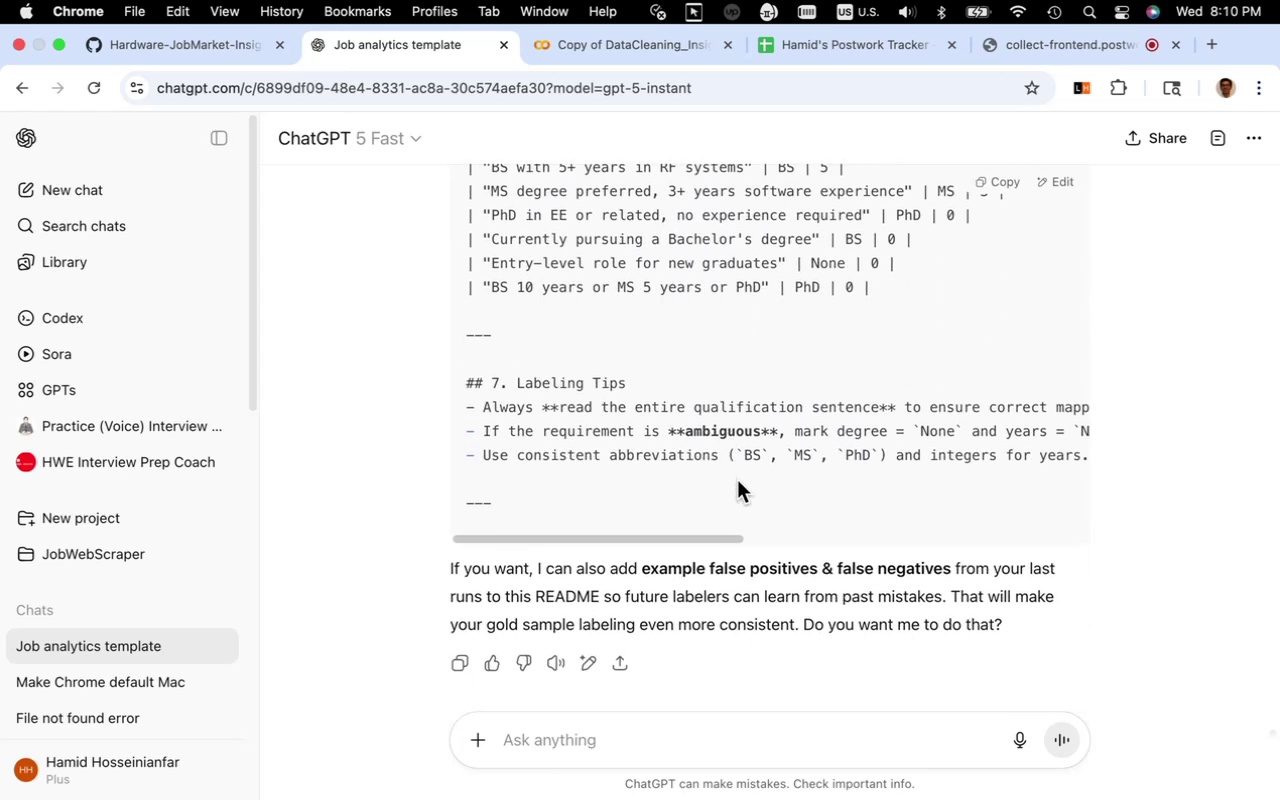 
scroll: coordinate [737, 480], scroll_direction: up, amount: 38.0
 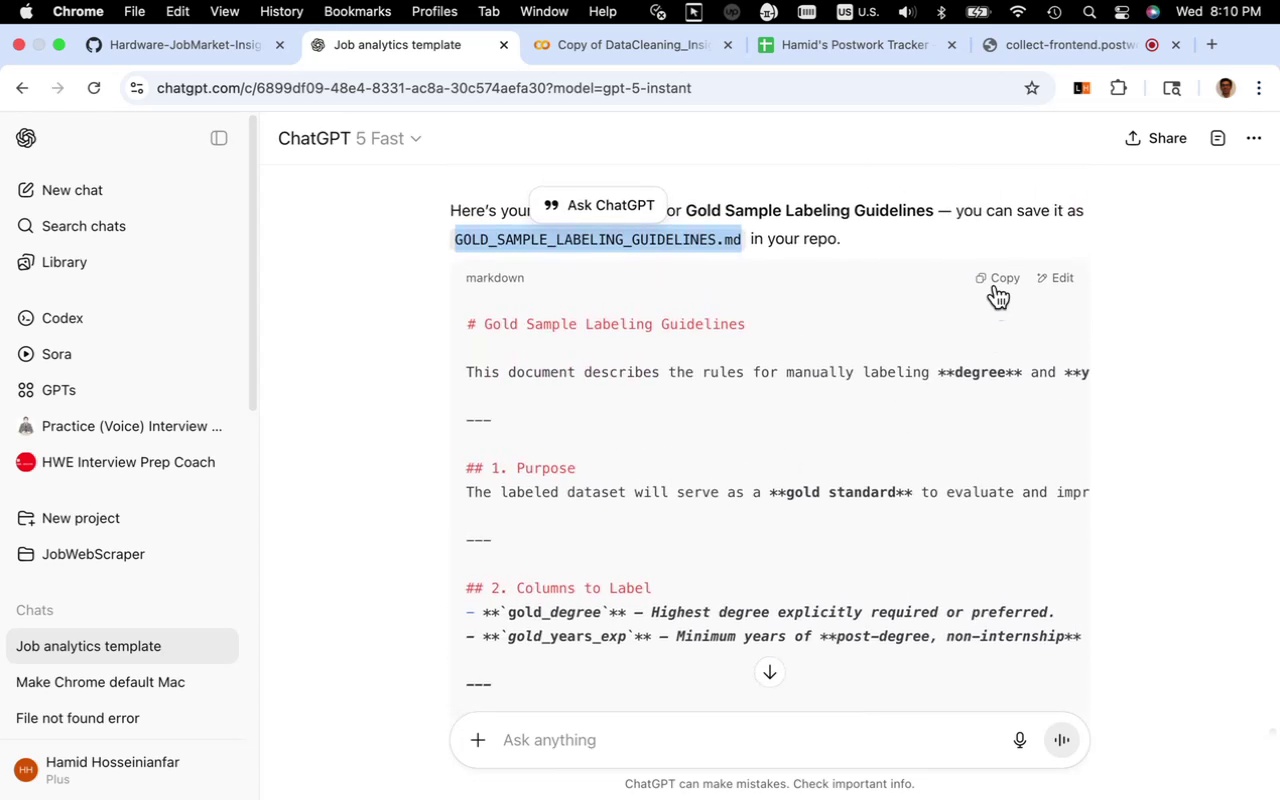 
left_click([996, 279])
 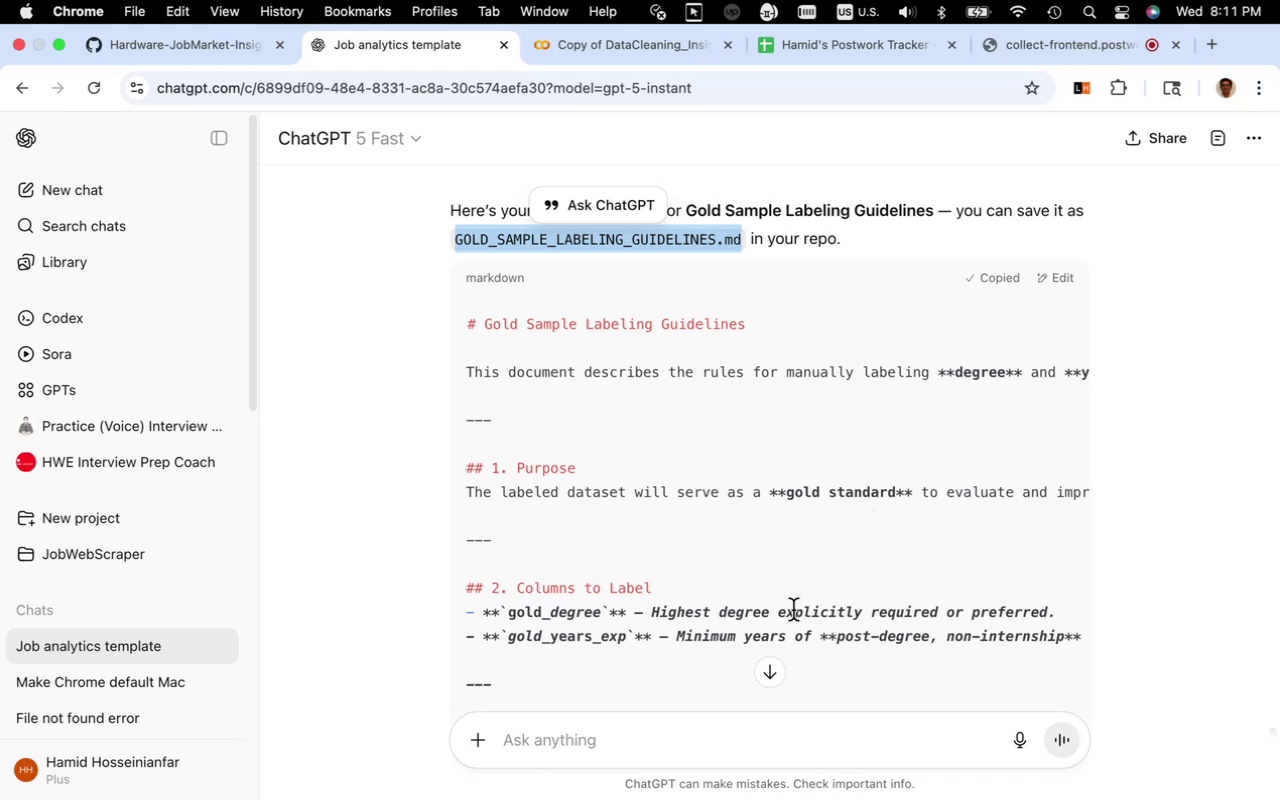 
key(Fn)
 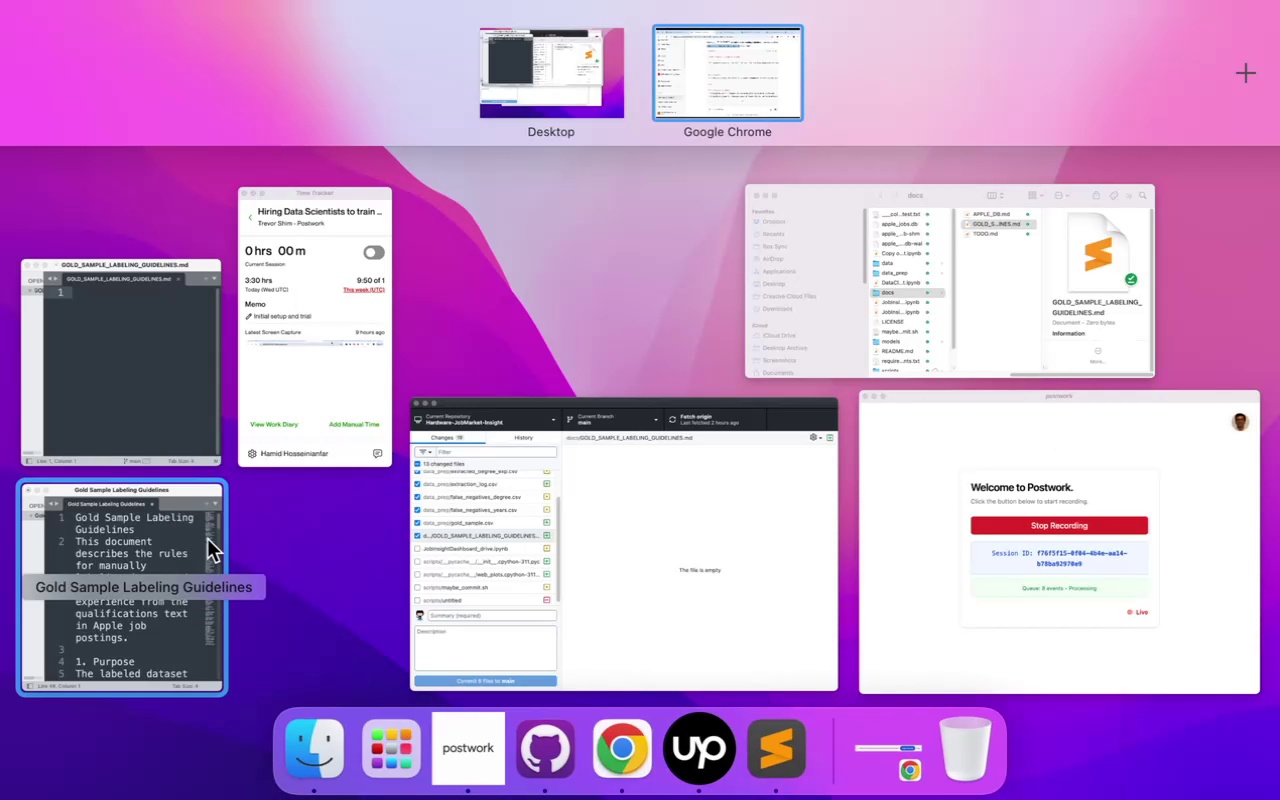 
left_click([175, 396])
 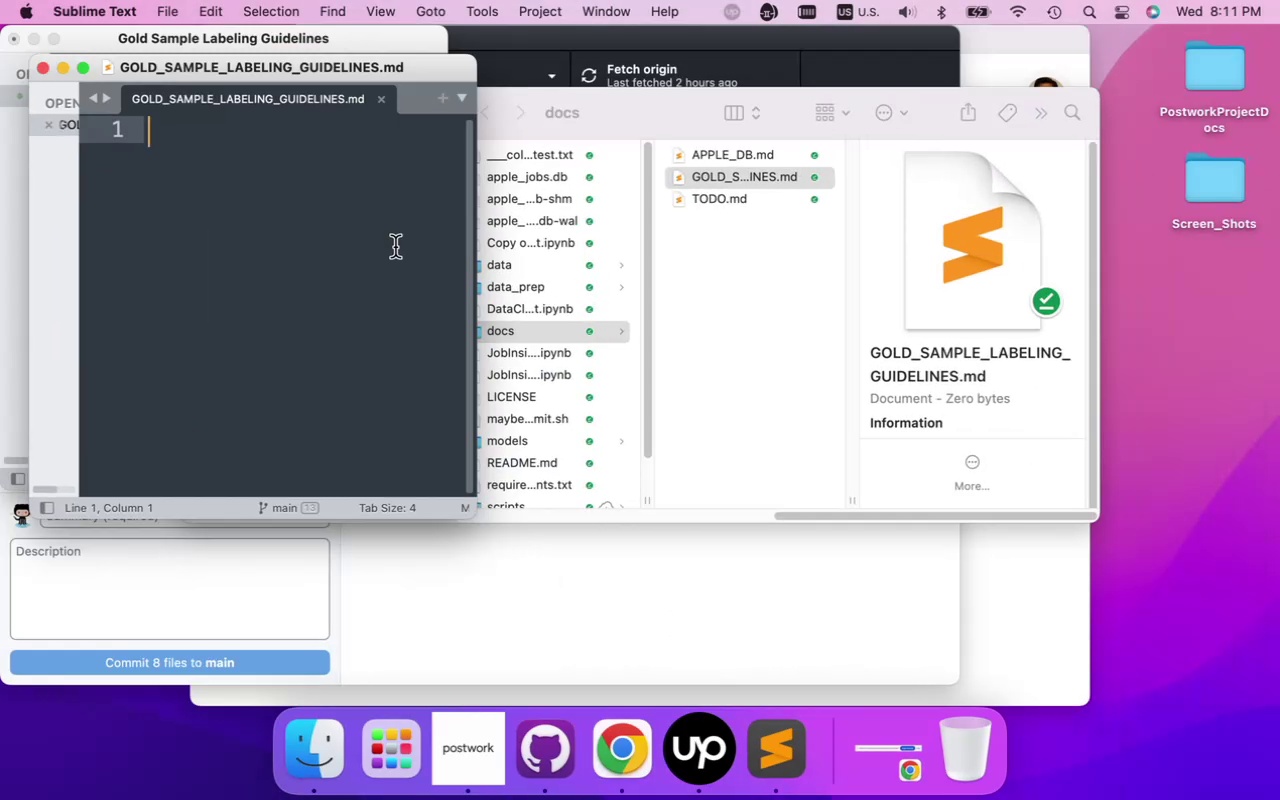 
key(Meta+V)
 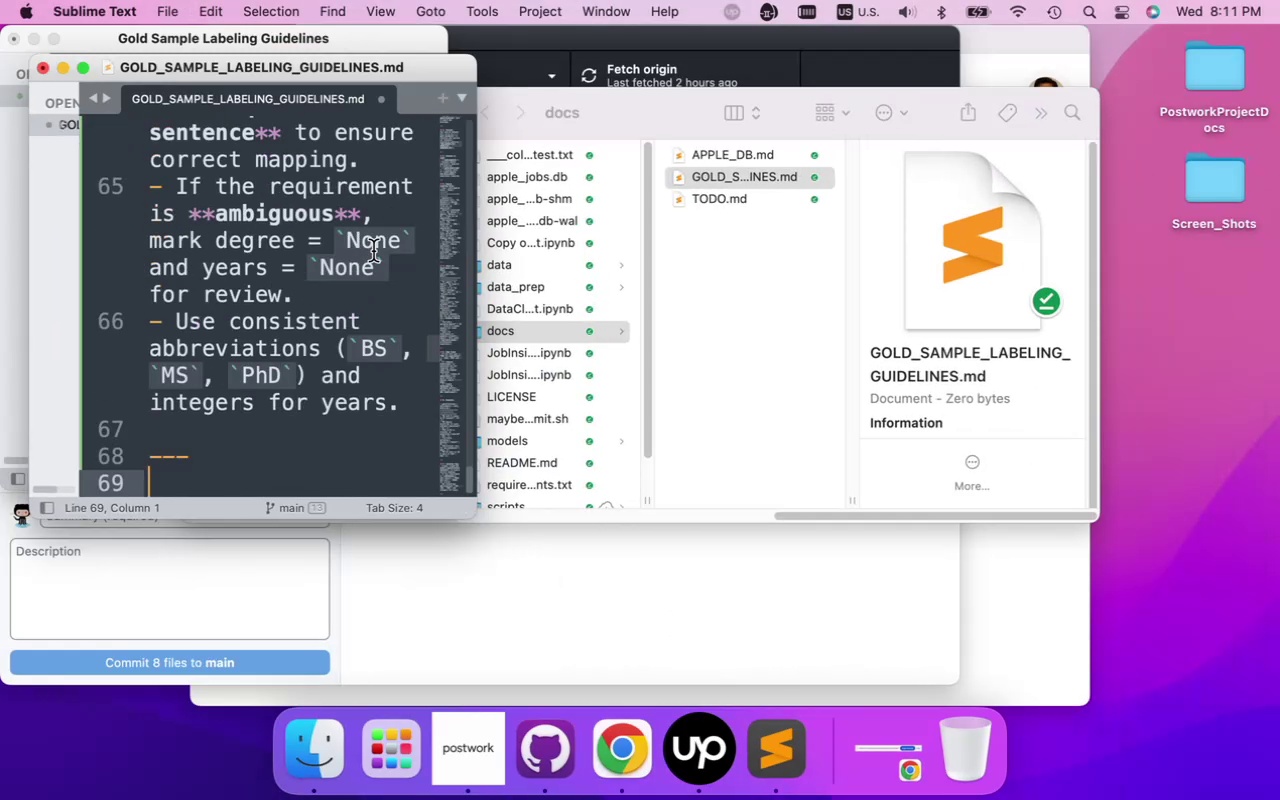 
key(Meta+S)
 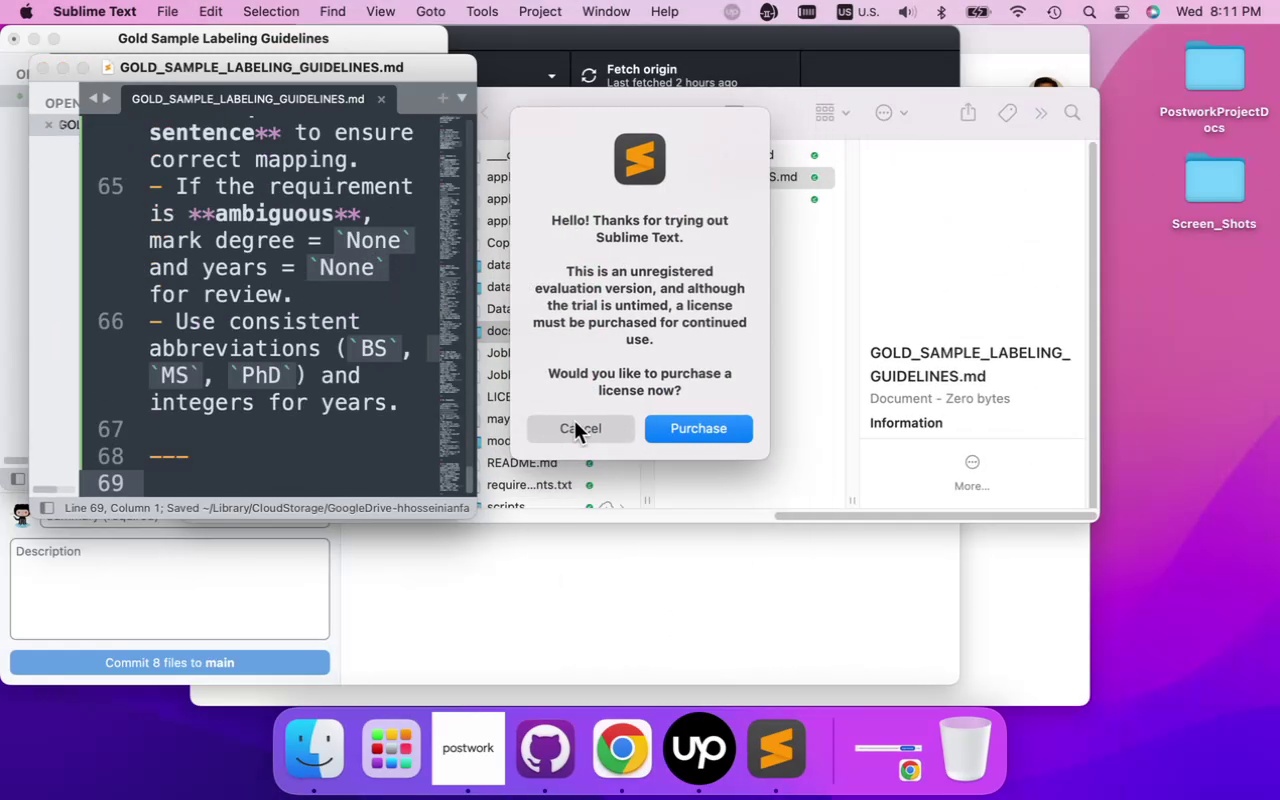 
left_click([576, 432])
 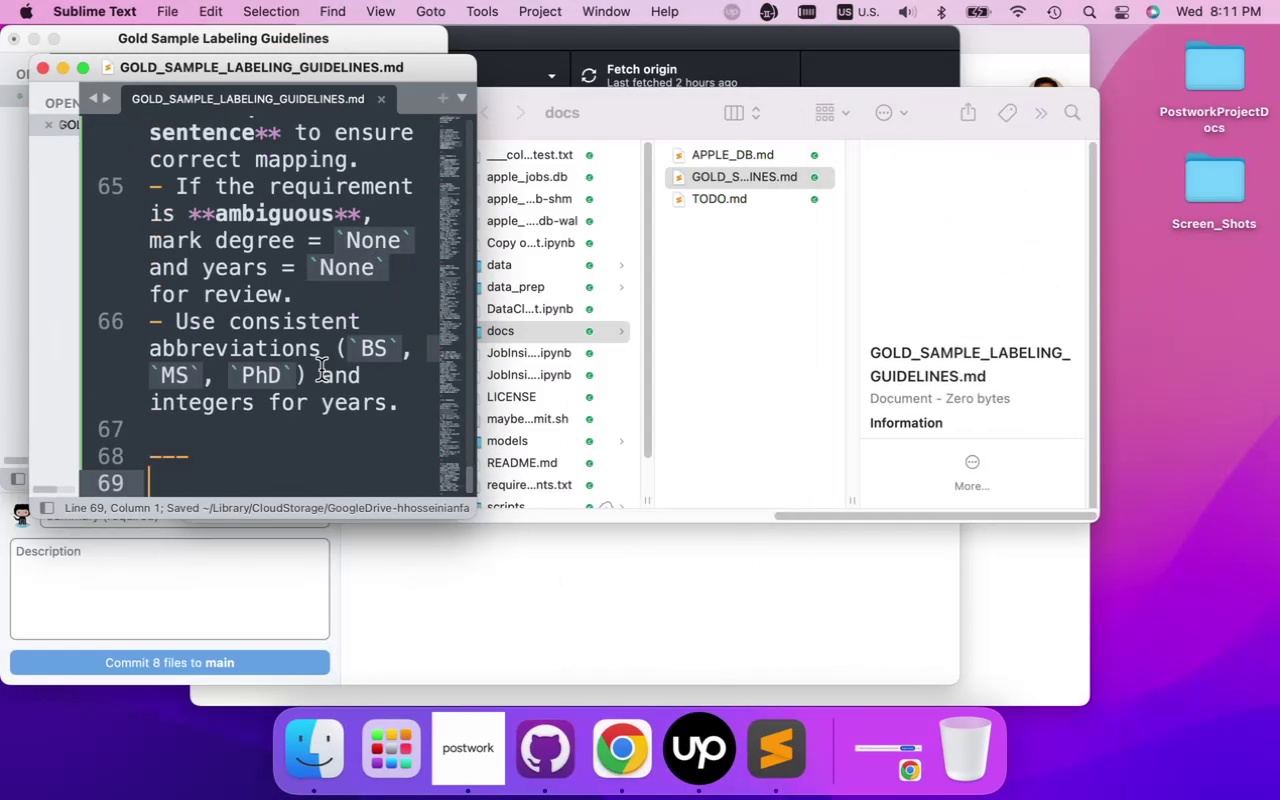 
key(Meta+S)
 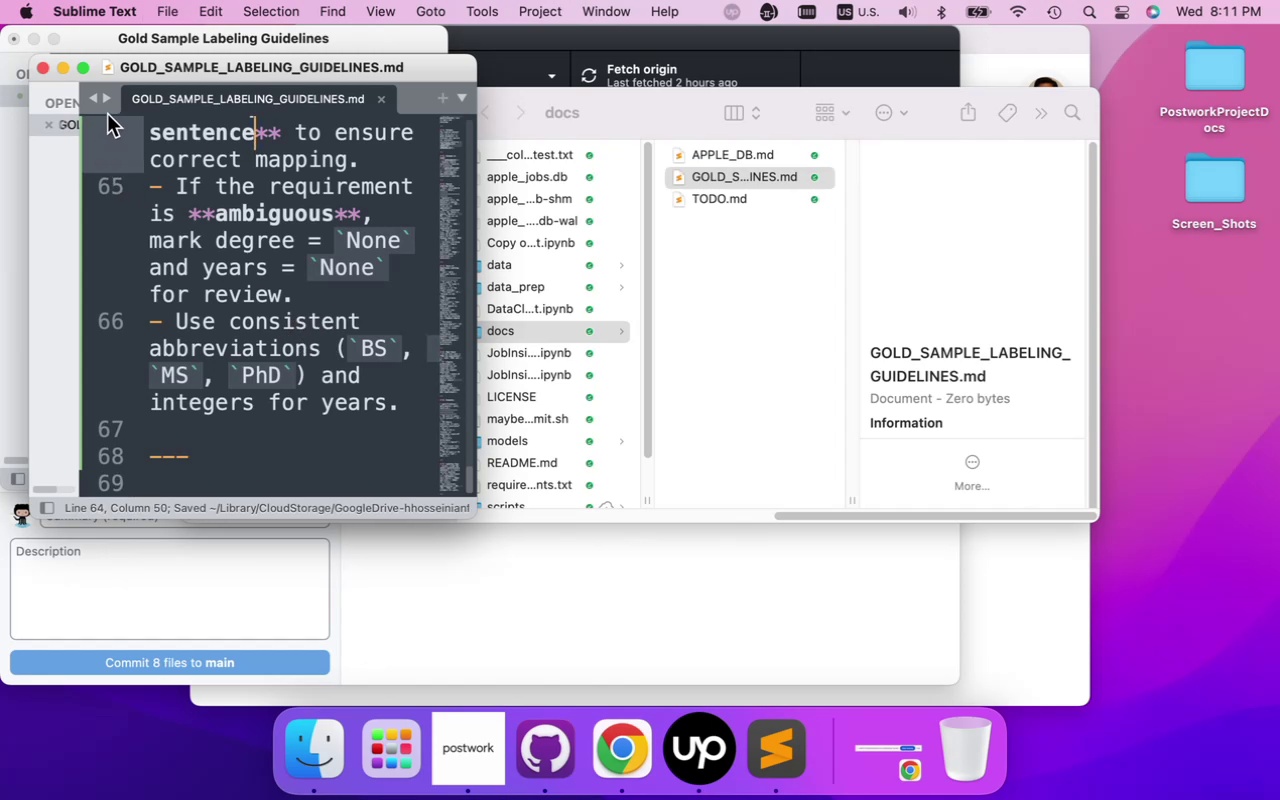 
left_click_drag(start_coordinate=[159, 71], to_coordinate=[328, 101])
 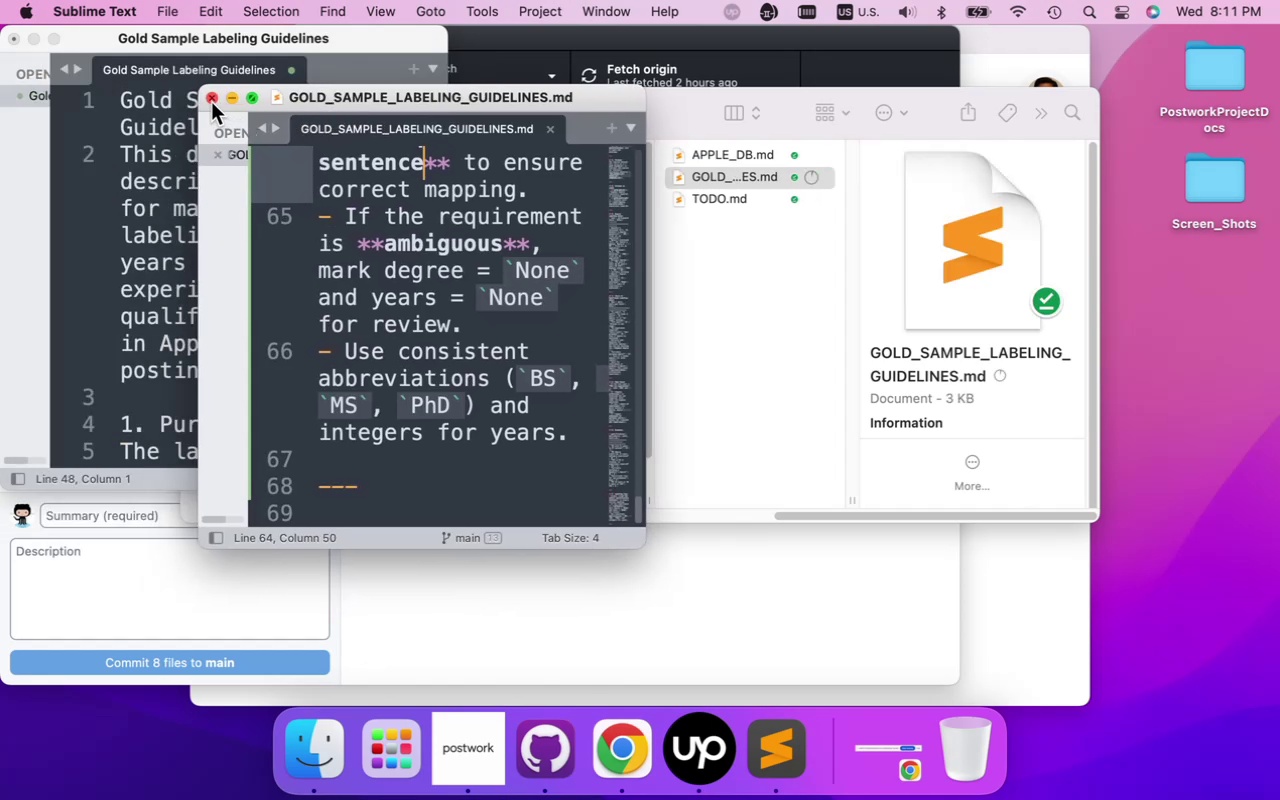 
left_click([211, 102])
 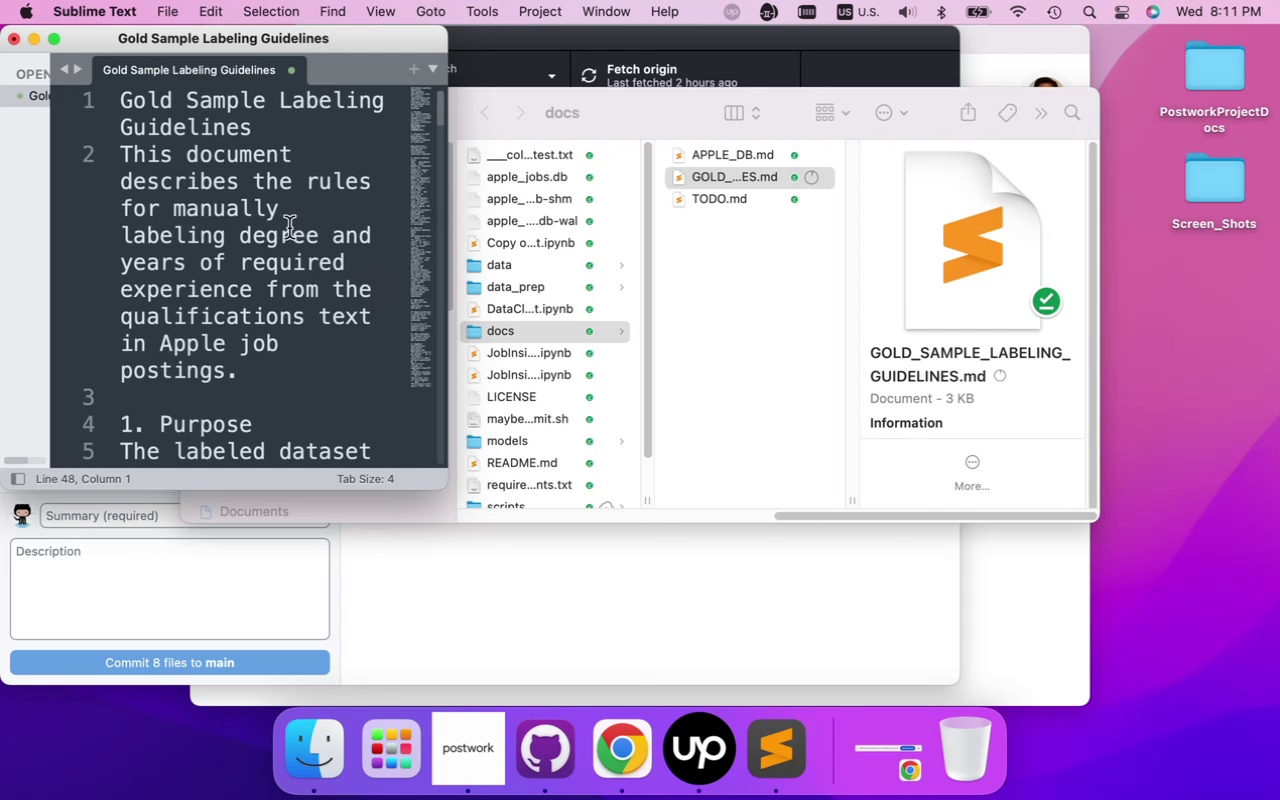 
left_click([258, 197])
 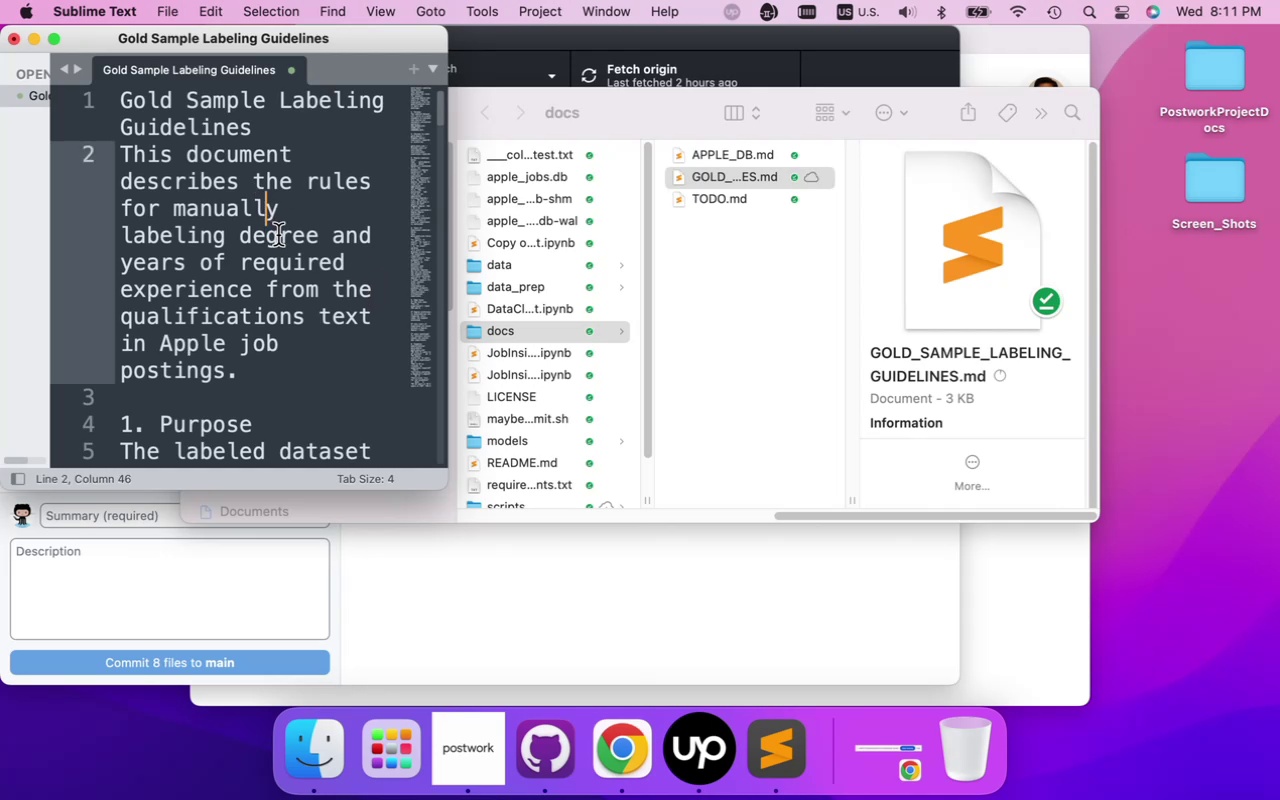 
scroll: coordinate [276, 239], scroll_direction: up, amount: 12.0
 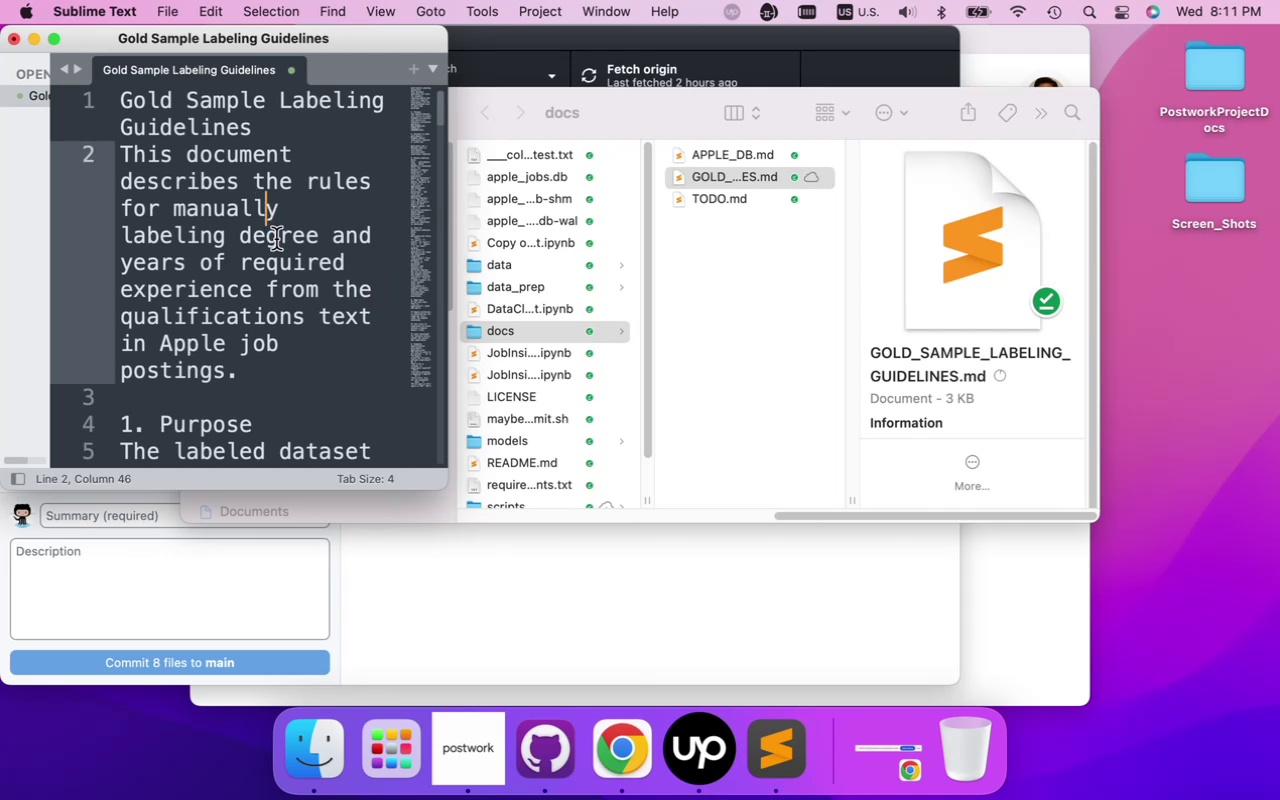 
scroll: coordinate [276, 239], scroll_direction: down, amount: 20.0
 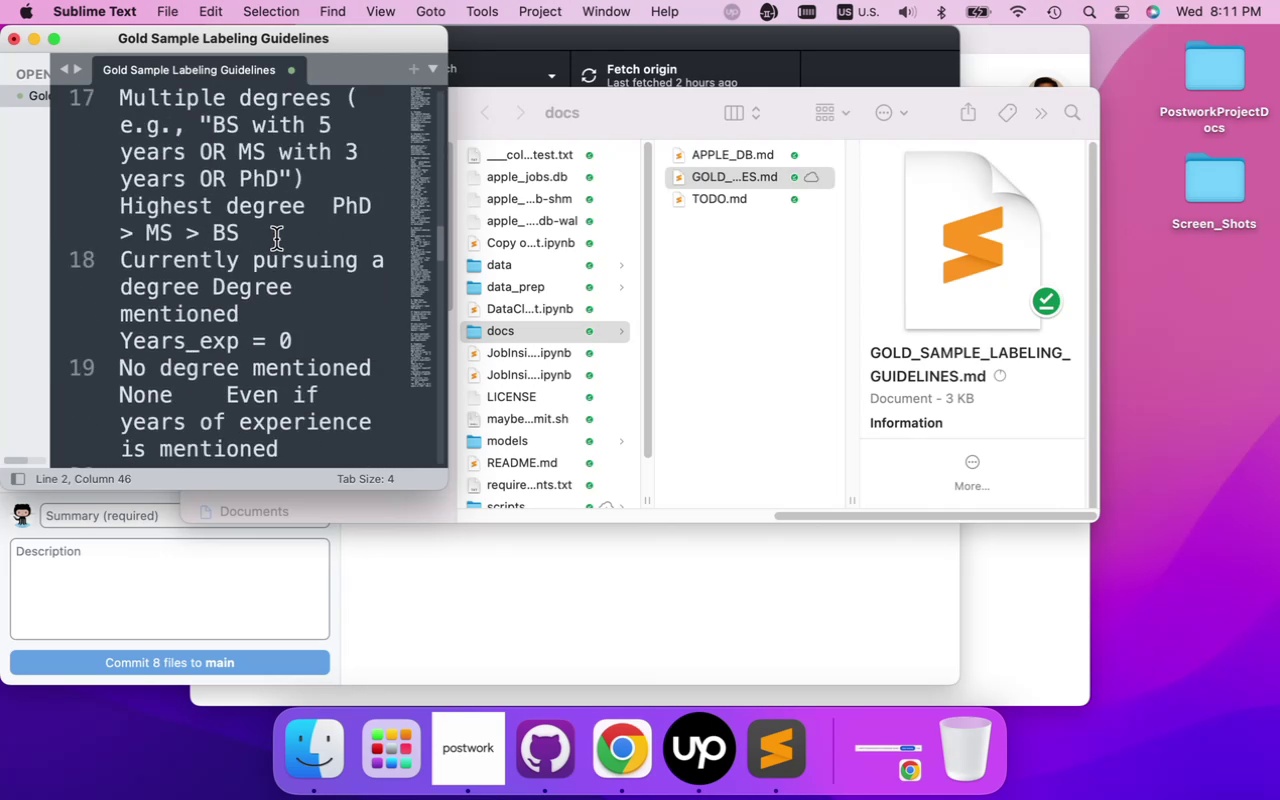 
scroll: coordinate [276, 239], scroll_direction: up, amount: 55.0
 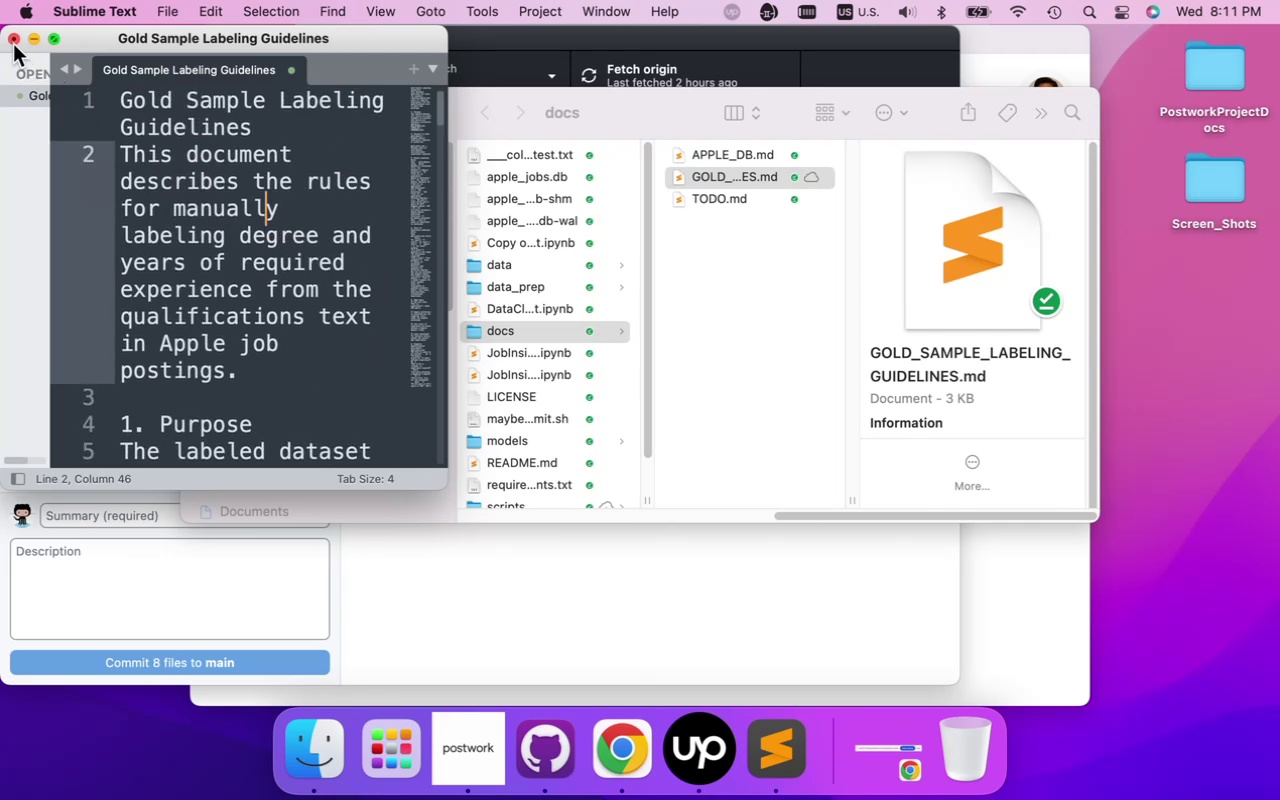 
left_click([10, 40])
 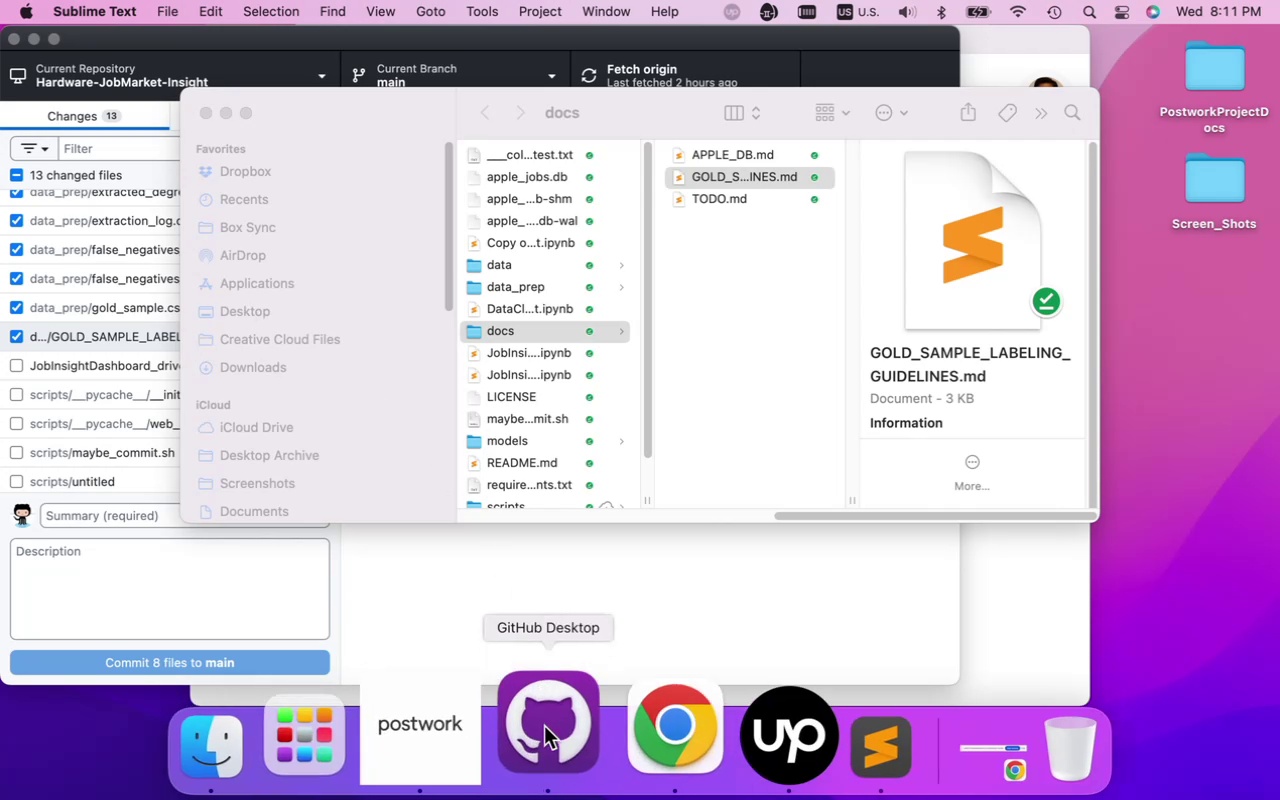 
left_click([614, 740])
 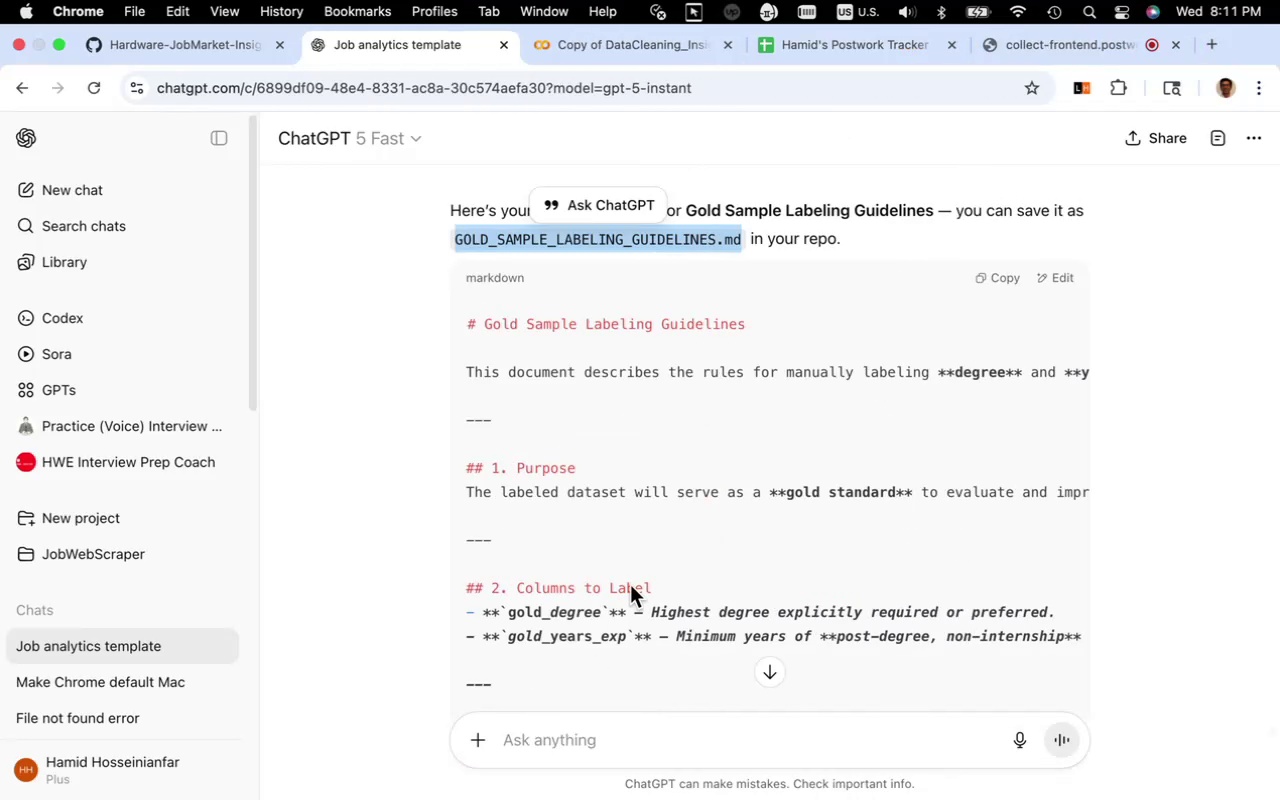 
scroll: coordinate [610, 486], scroll_direction: down, amount: 36.0
 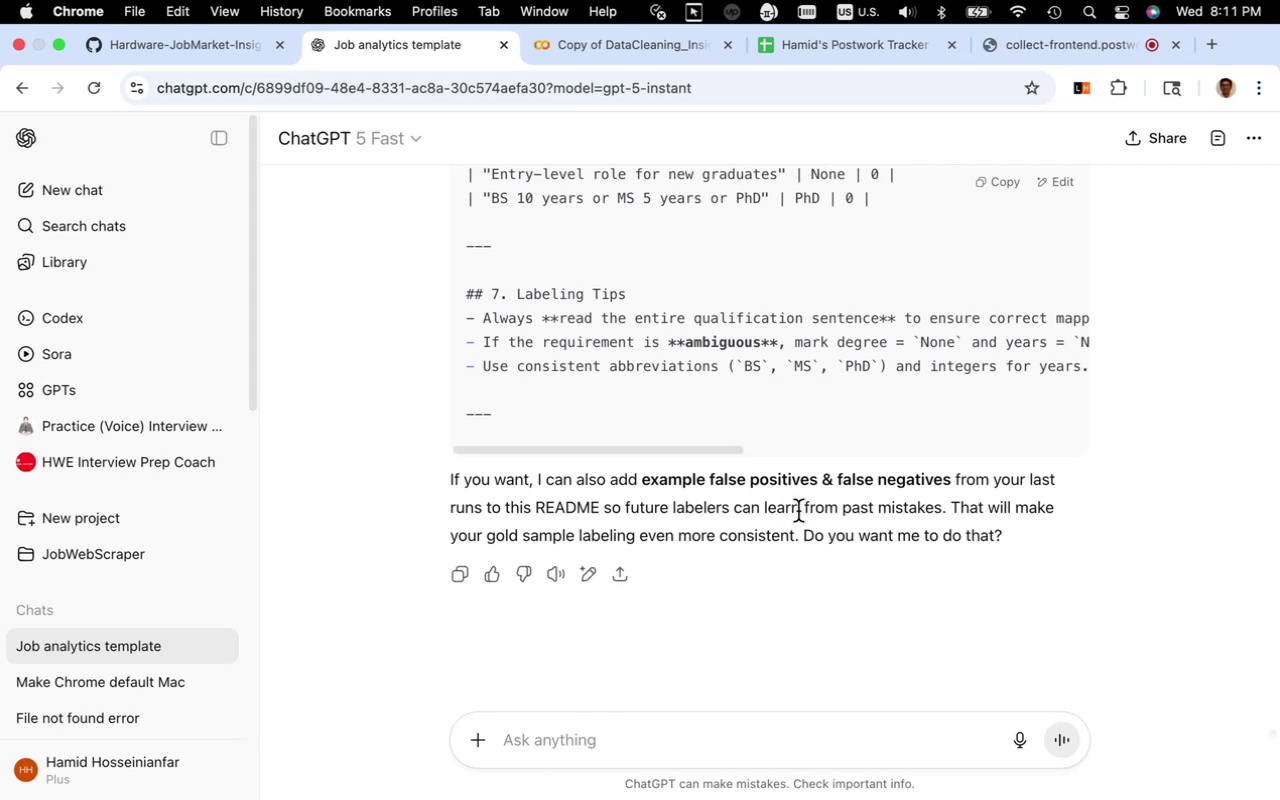 
wait(16.72)
 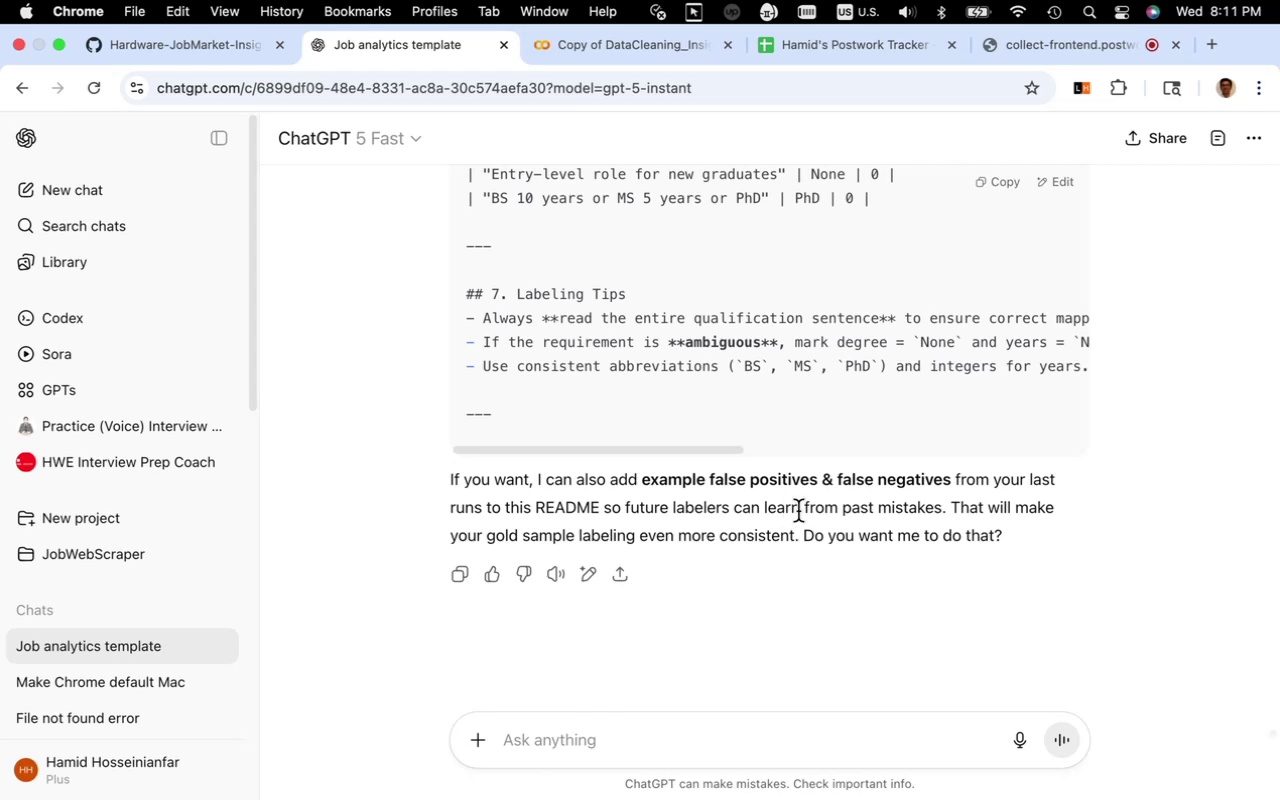 
type(yes. also)
 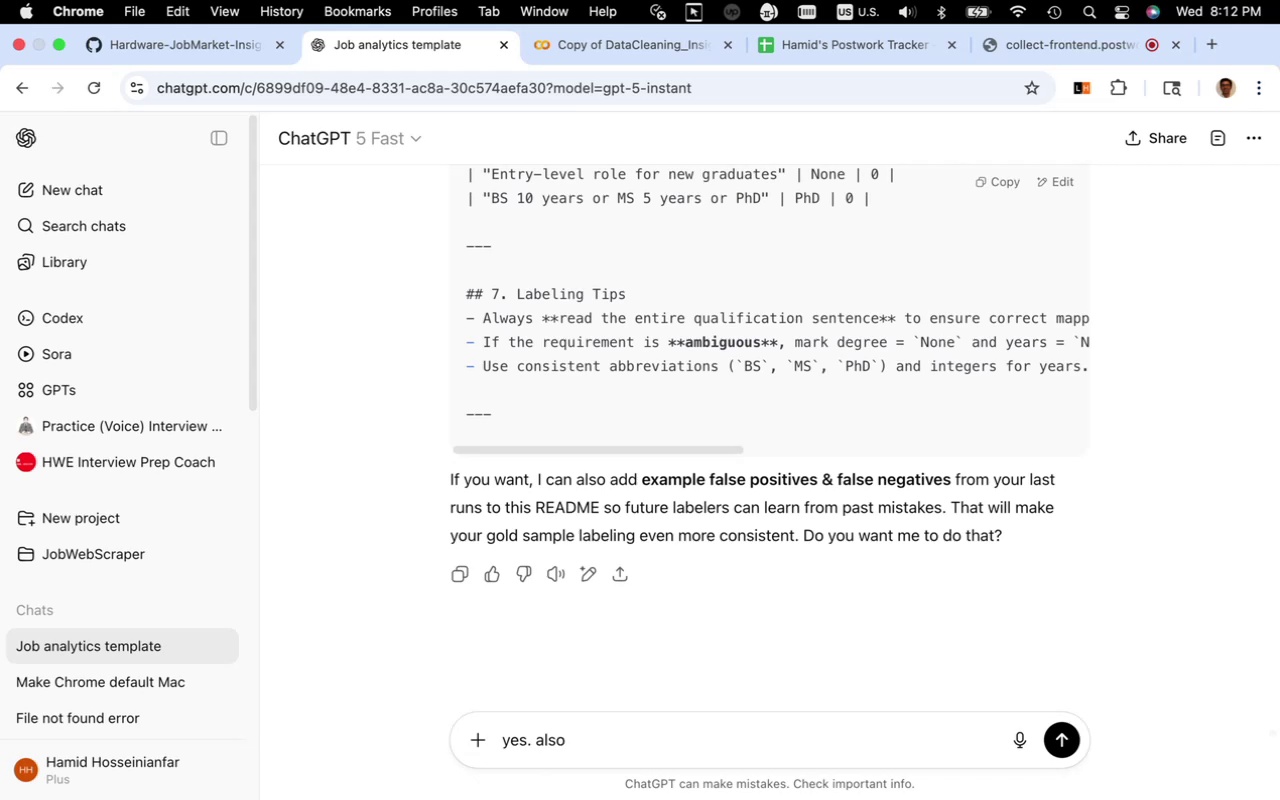 
key(Space)
 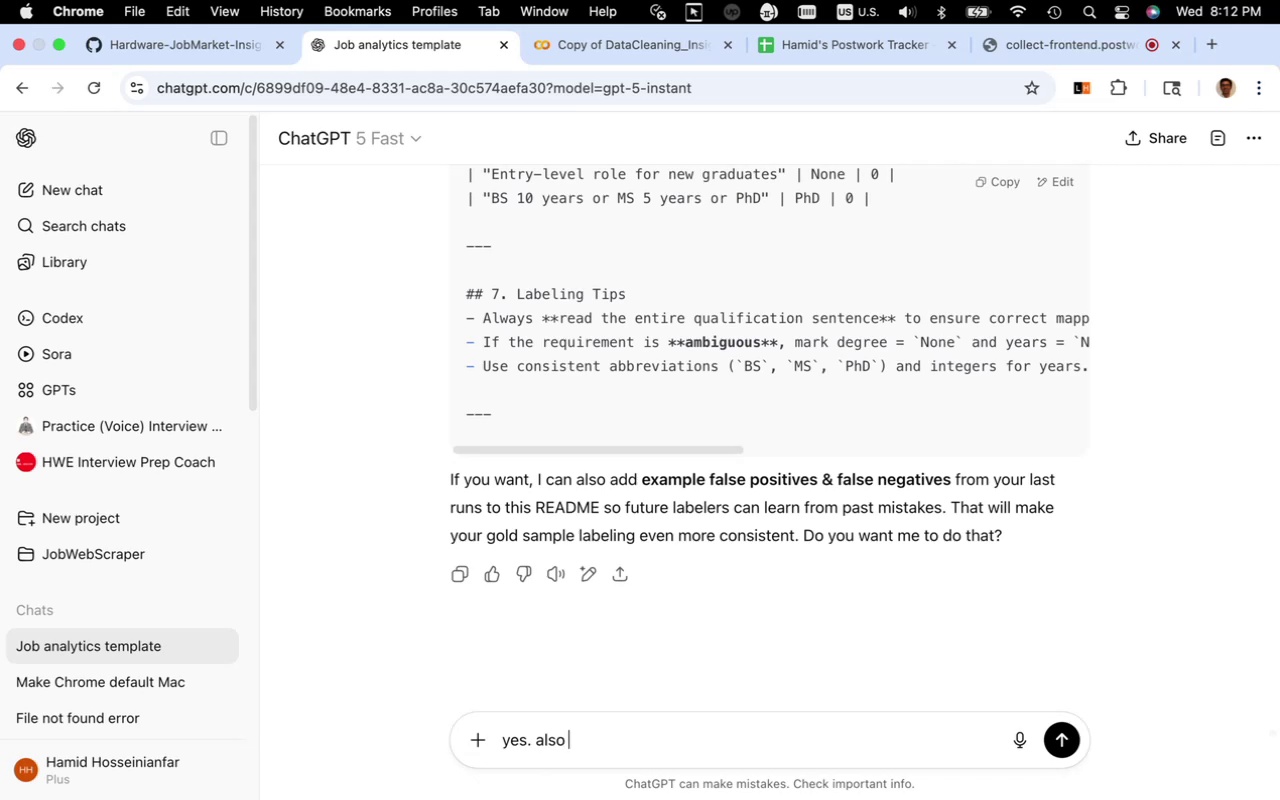 
type(write a bried section for data-preprocessing with link to above )
 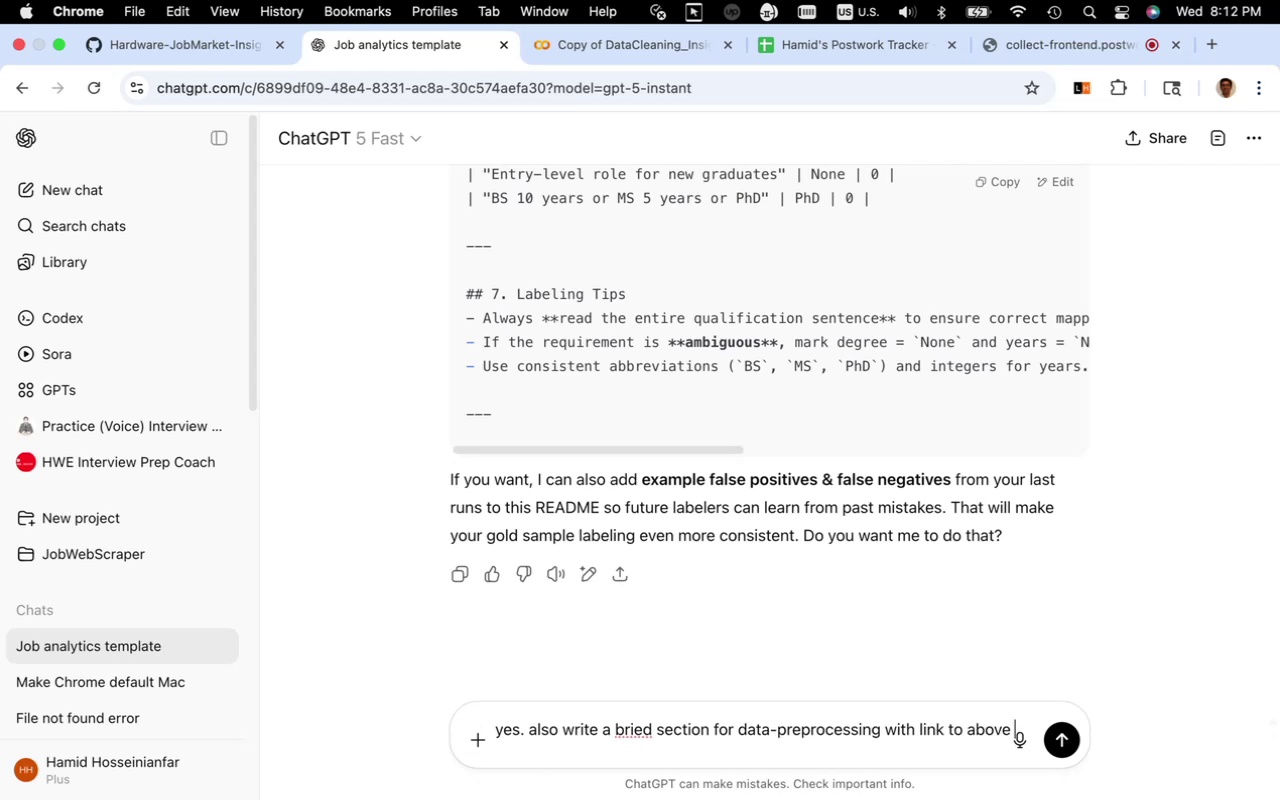 
type(.md to add to main readme)
 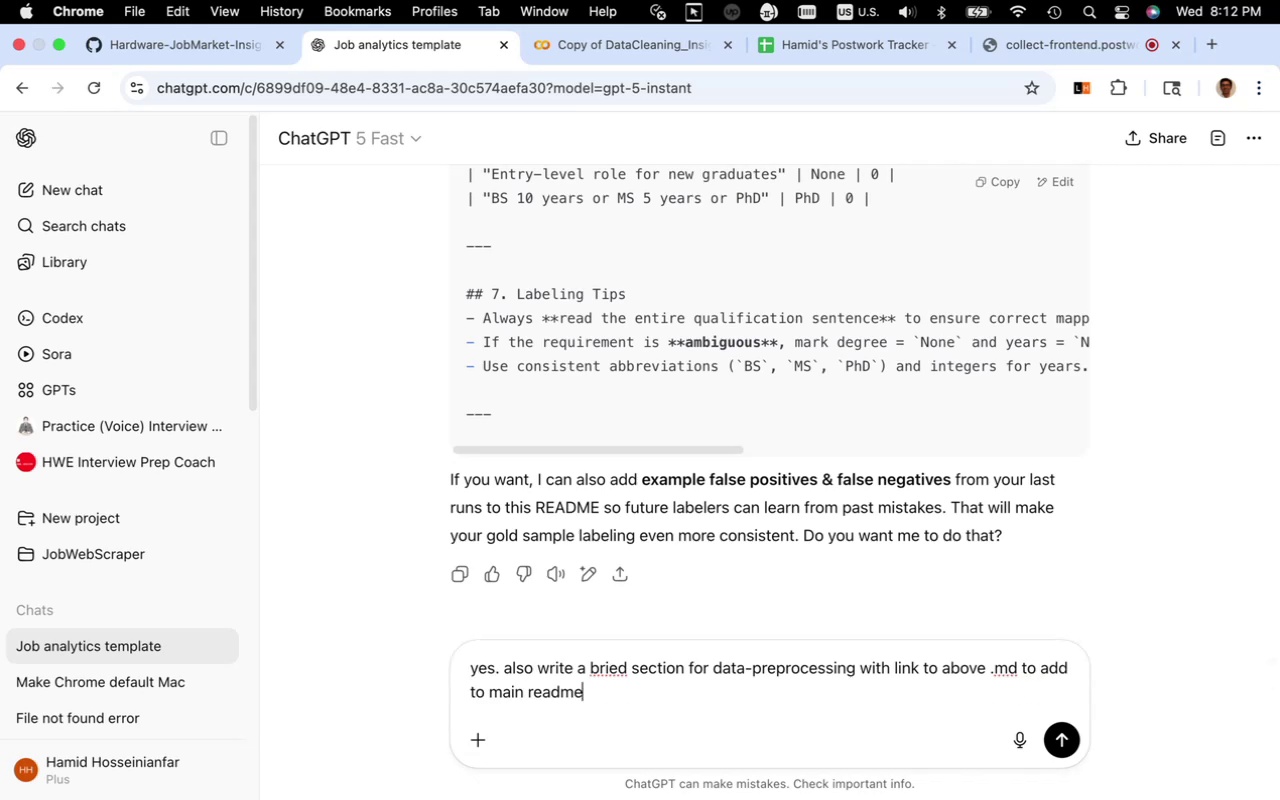 
key(Enter)
 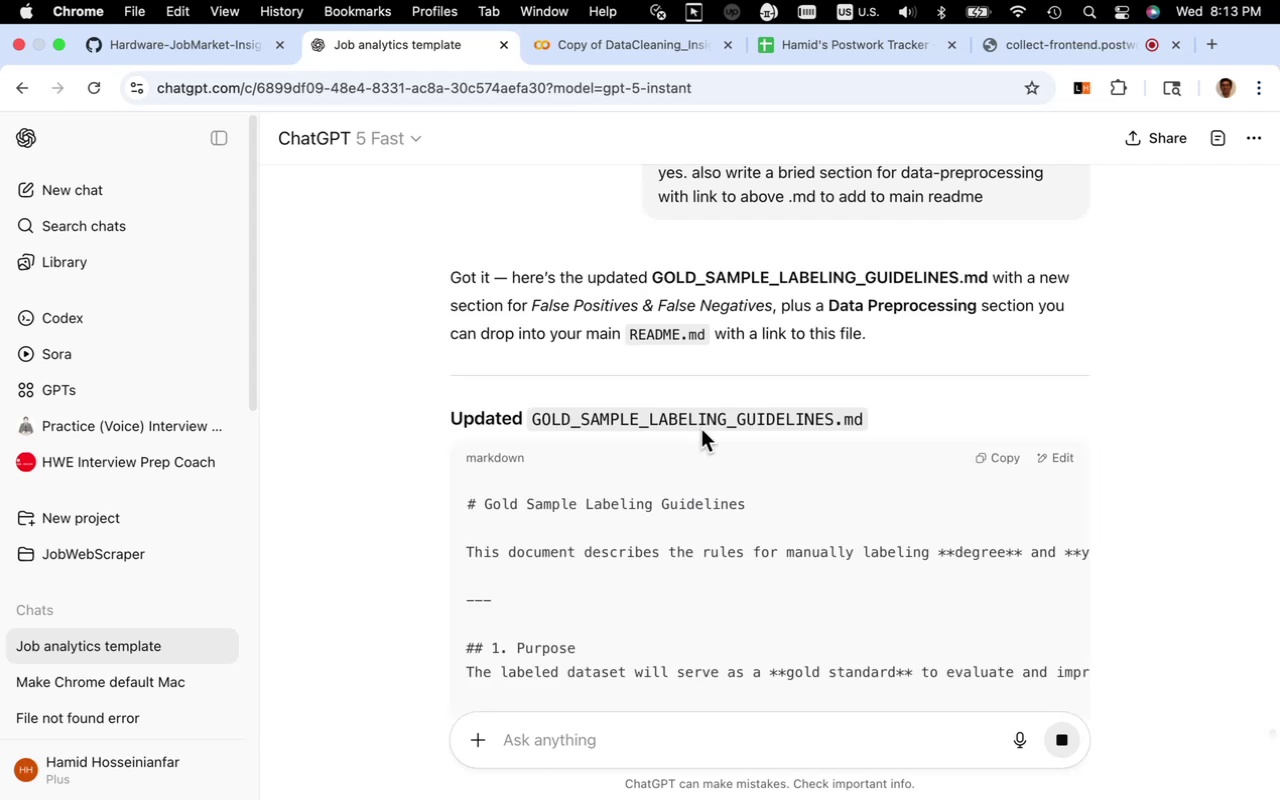 
wait(31.16)
 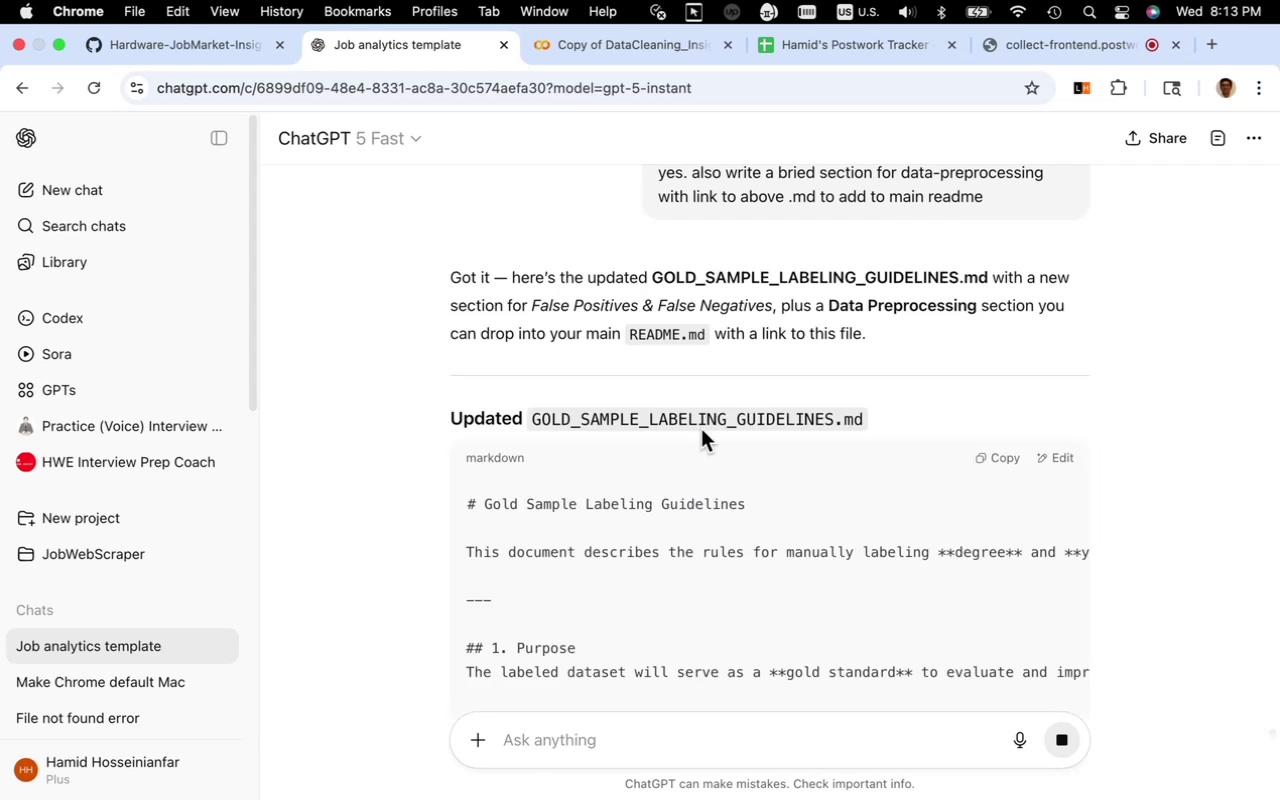 
scroll: coordinate [715, 507], scroll_direction: down, amount: 17.0
 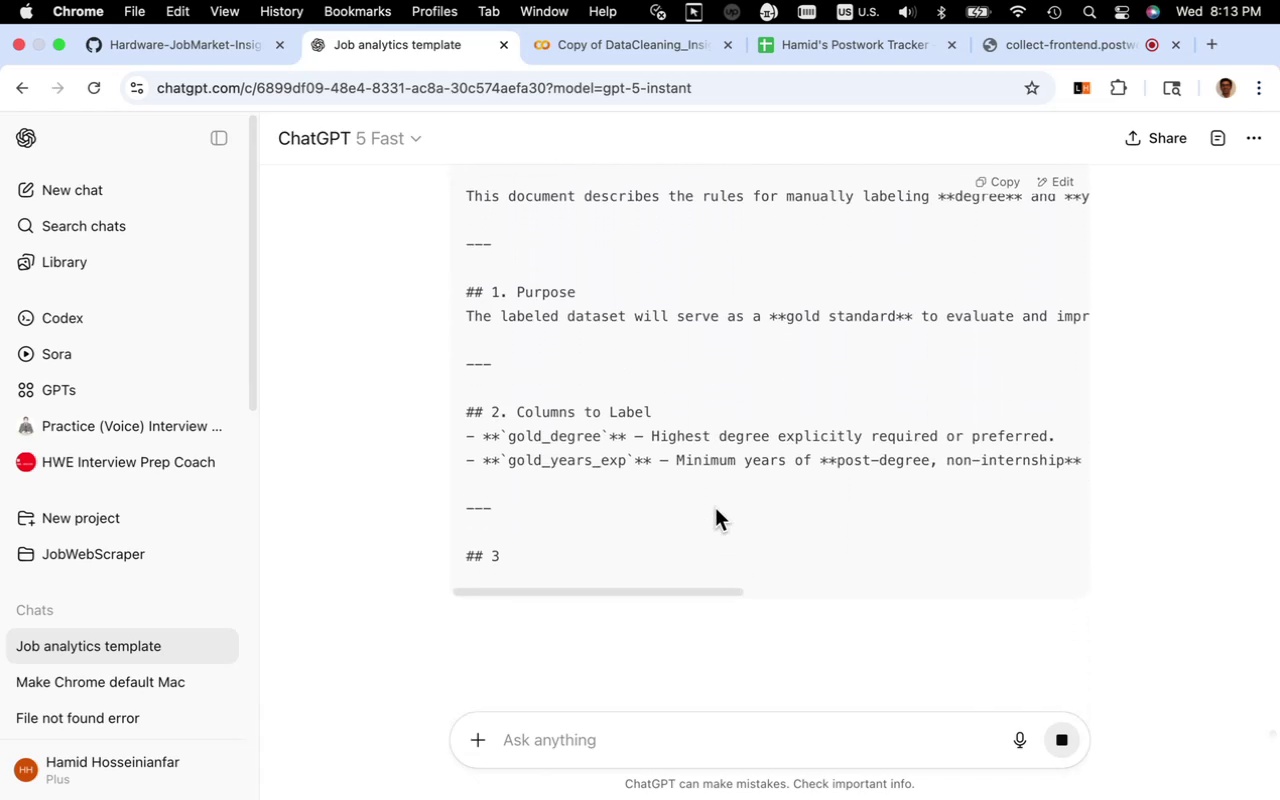 
mouse_move([729, 484])
 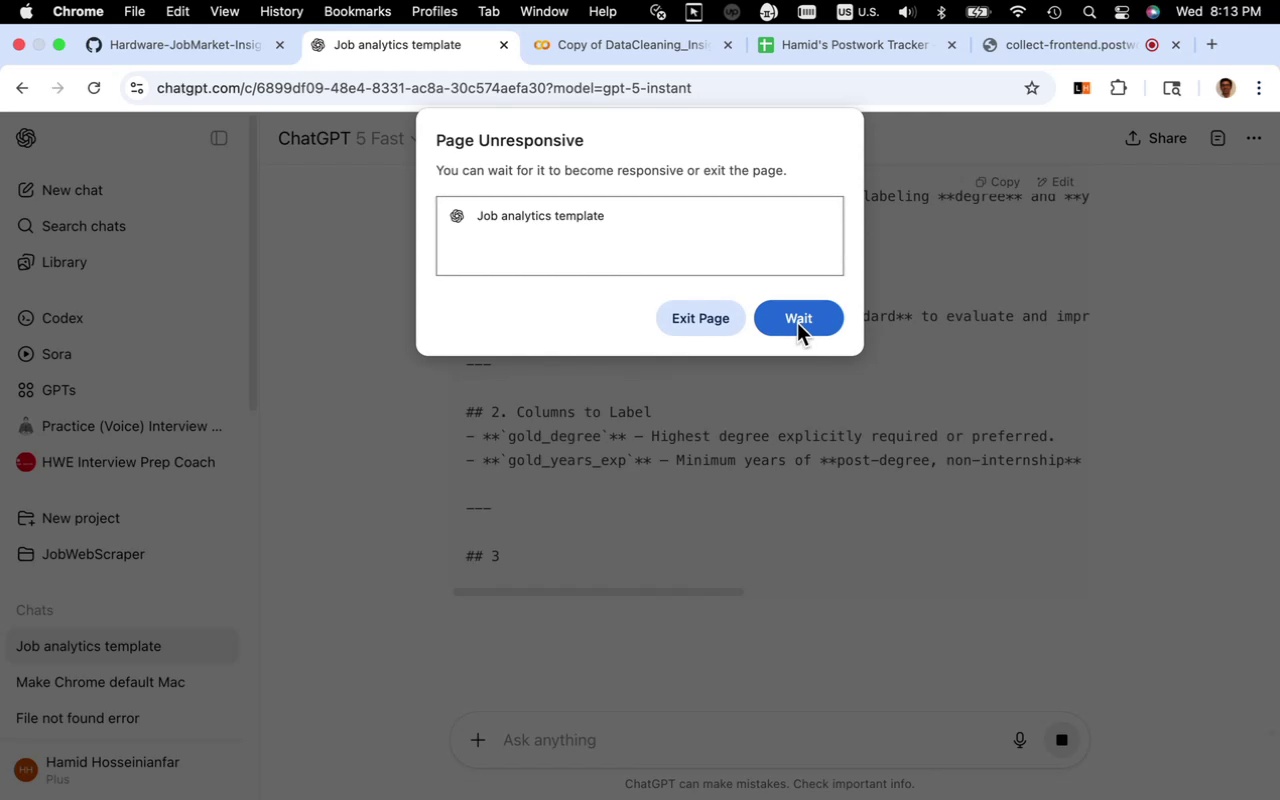 
left_click([797, 322])
 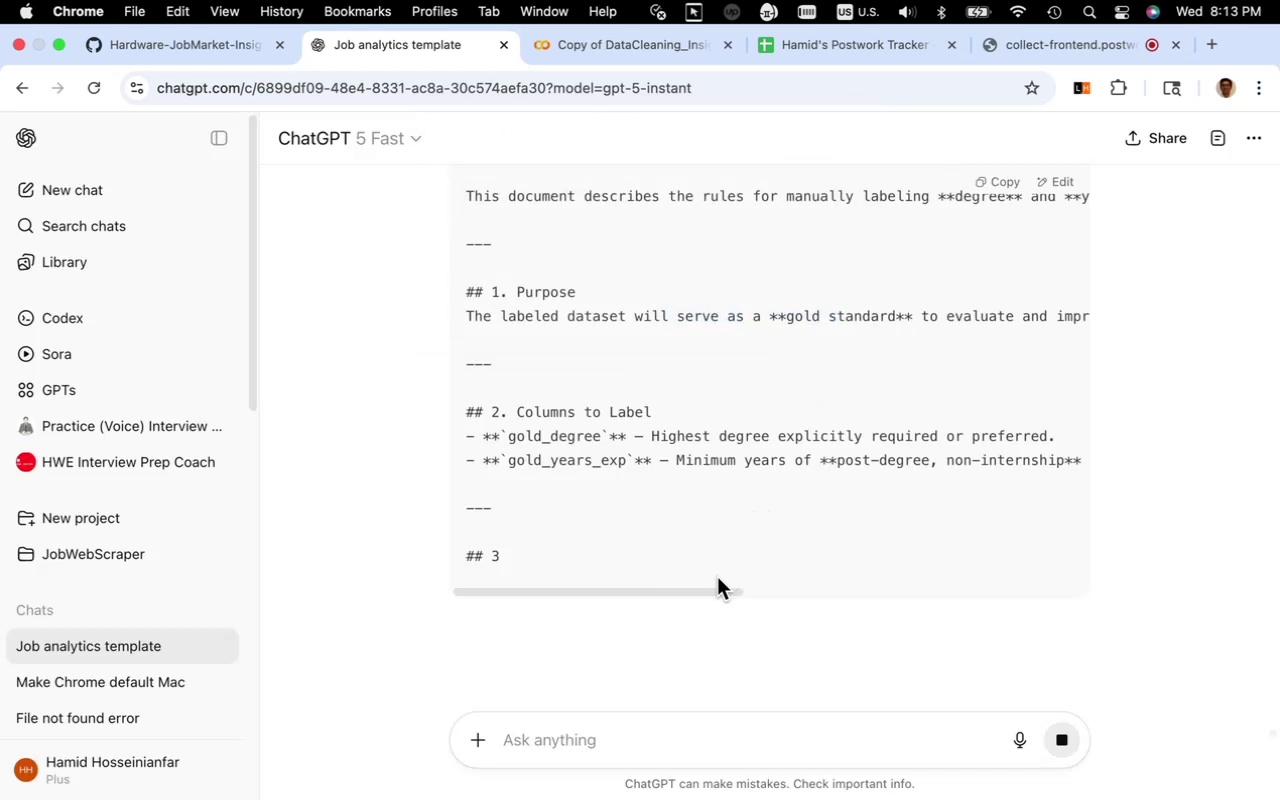 
left_click_drag(start_coordinate=[709, 594], to_coordinate=[687, 606])
 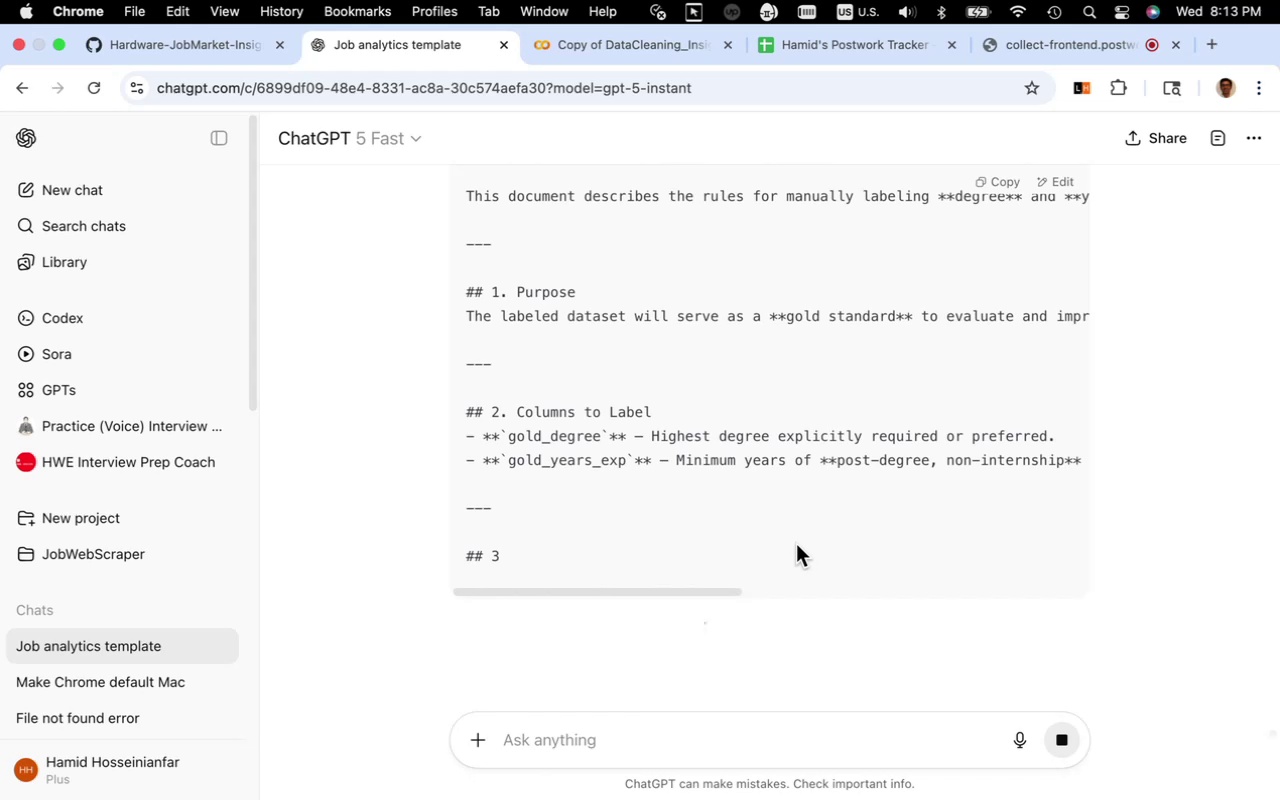 
wait(5.53)
 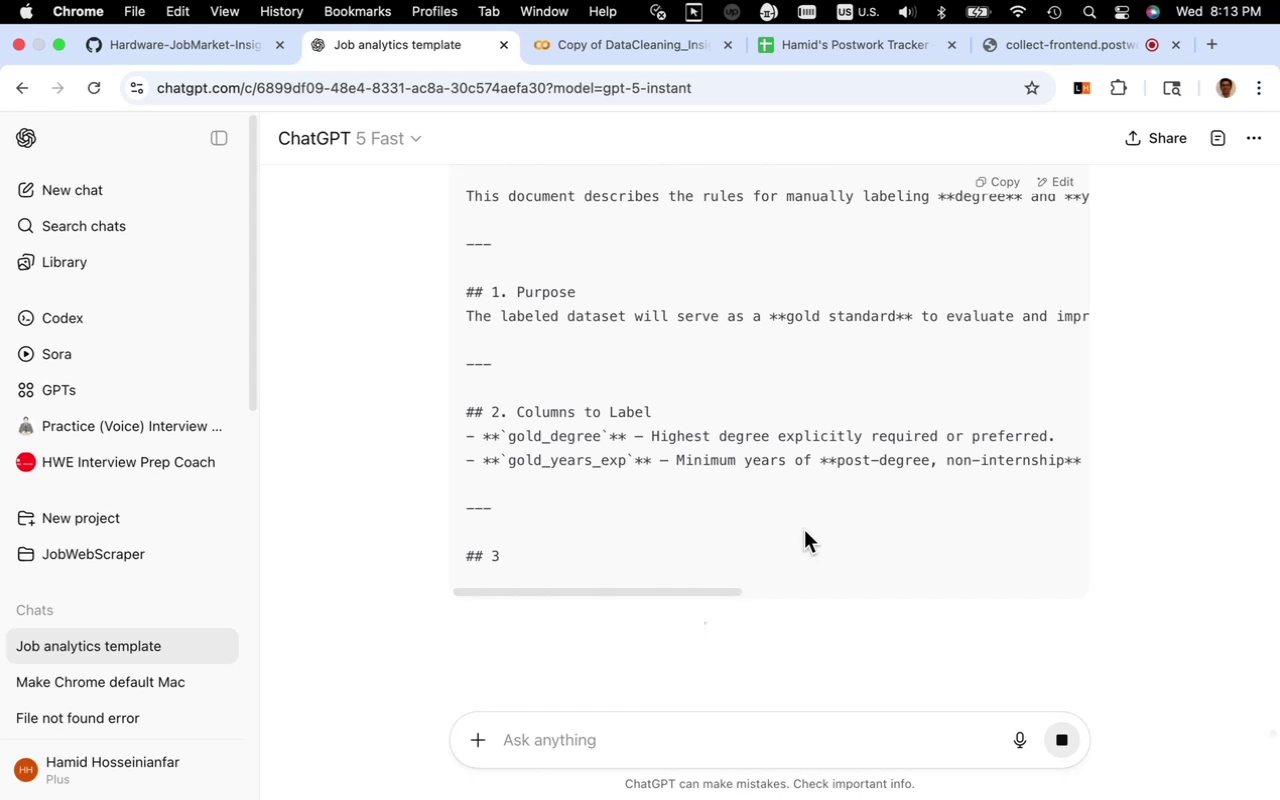 
left_click_drag(start_coordinate=[721, 591], to_coordinate=[861, 565])
 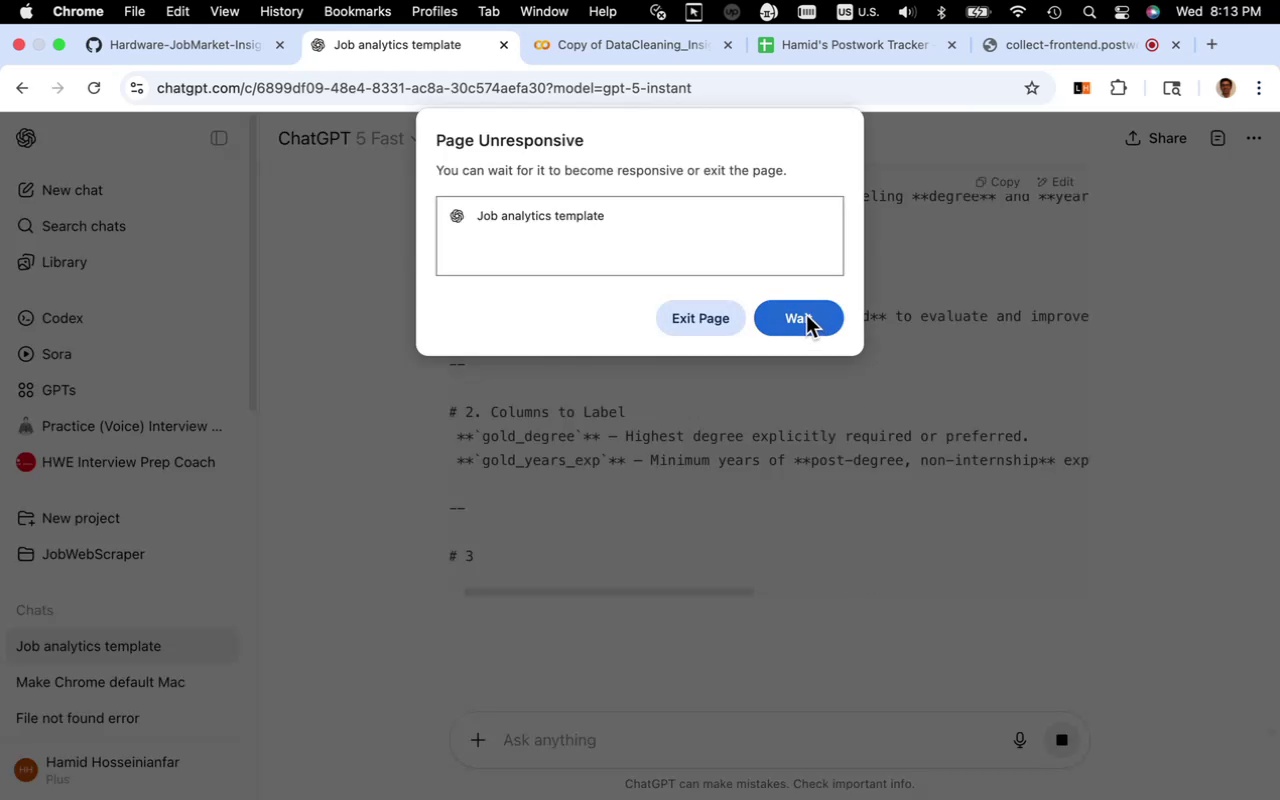 
left_click([806, 315])
 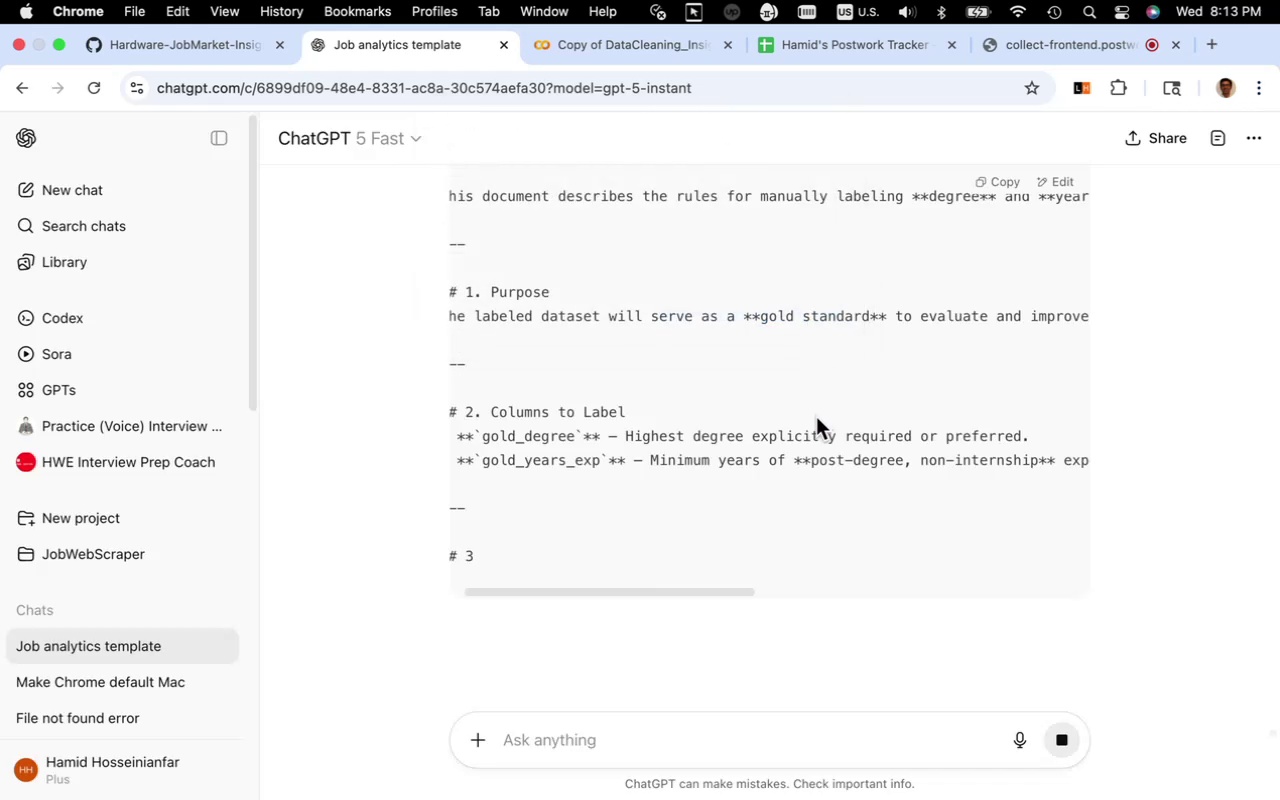 
scroll: coordinate [805, 479], scroll_direction: up, amount: 4.0
 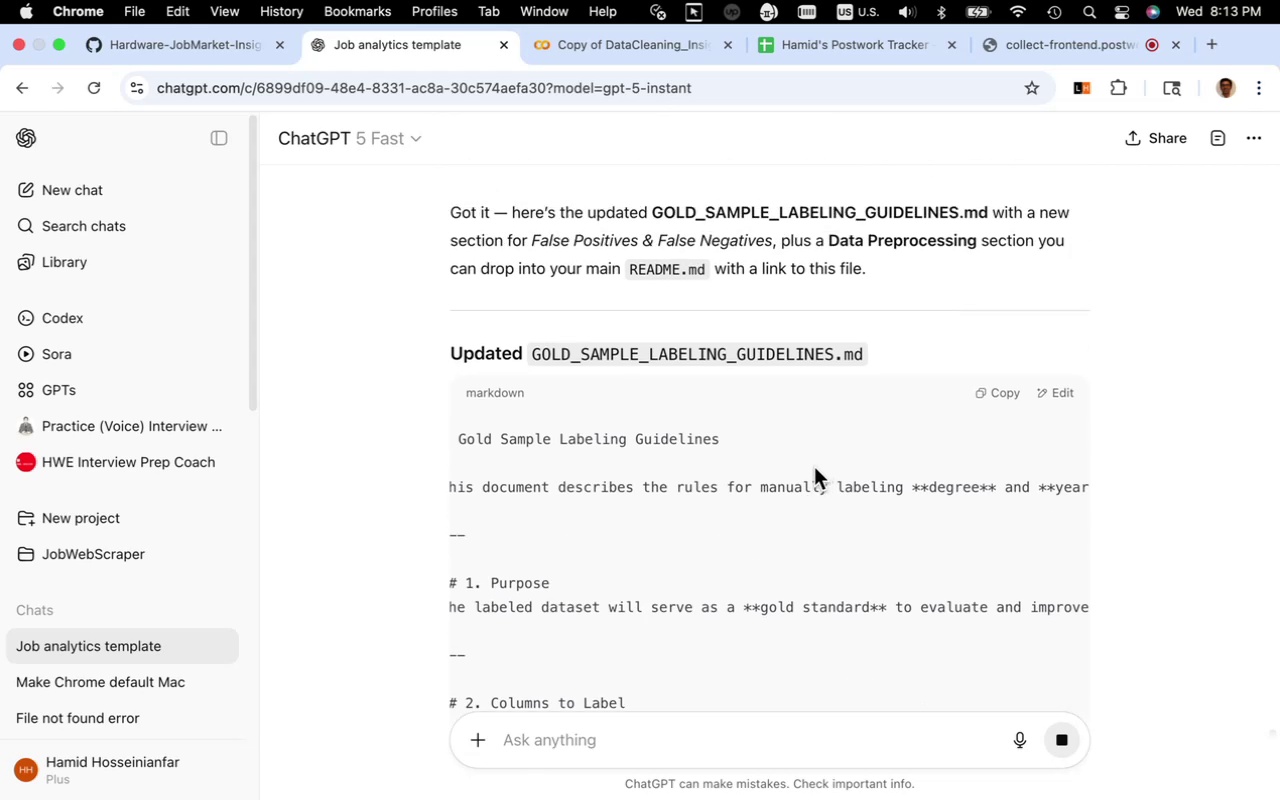 
wait(13.86)
 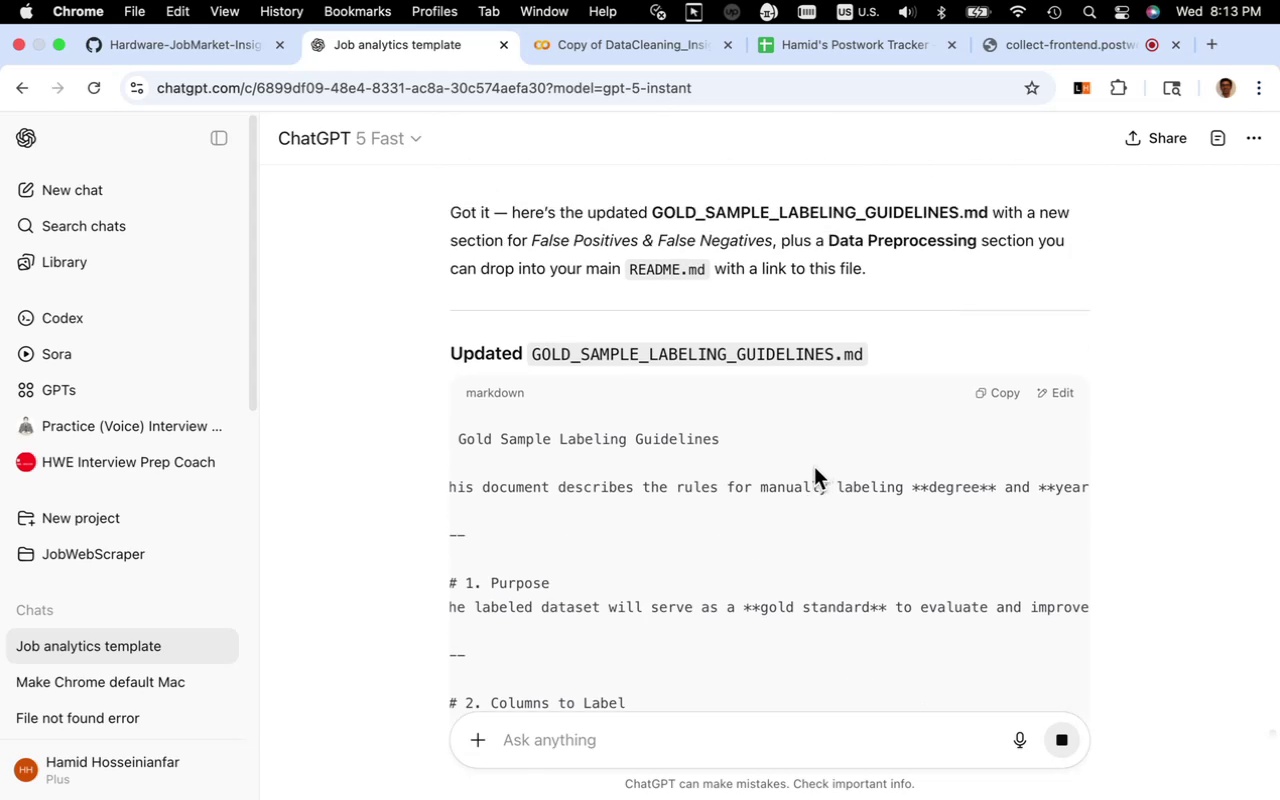 
left_click([794, 312])
 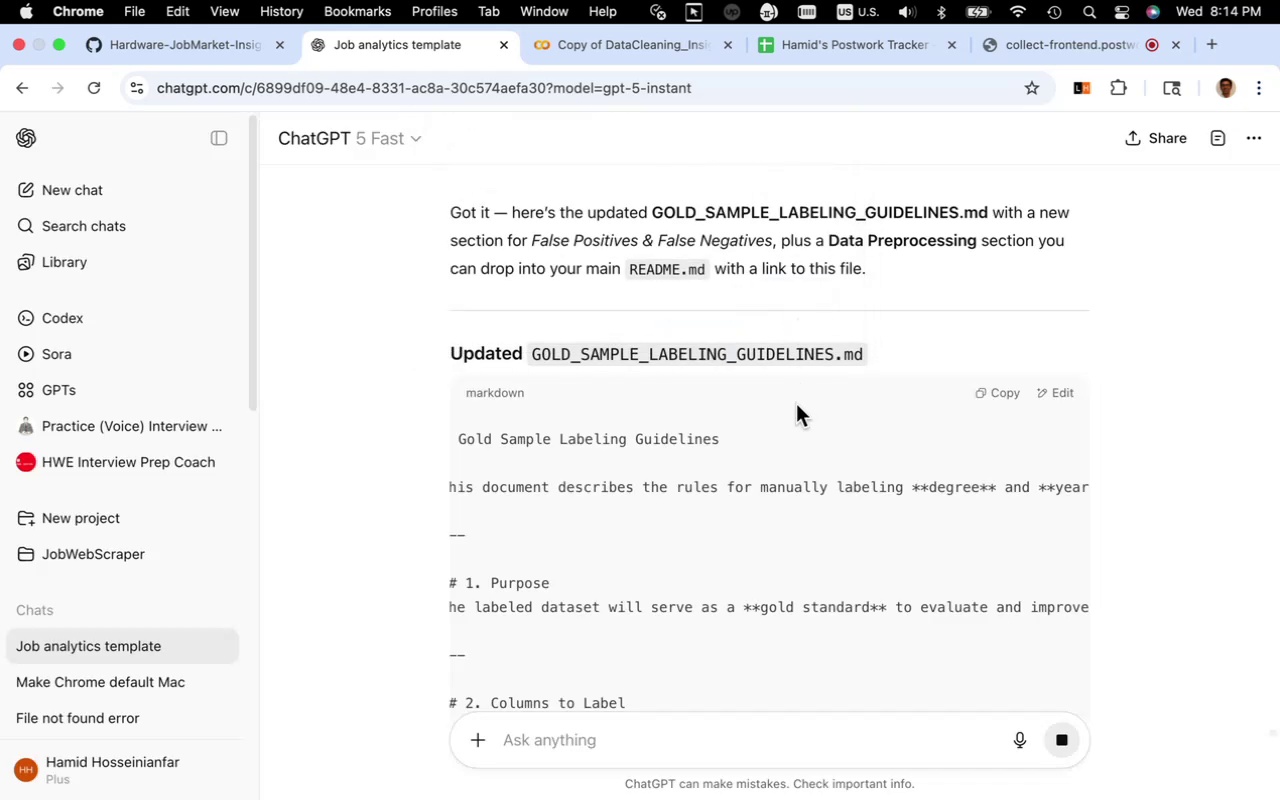 
left_click([796, 404])
 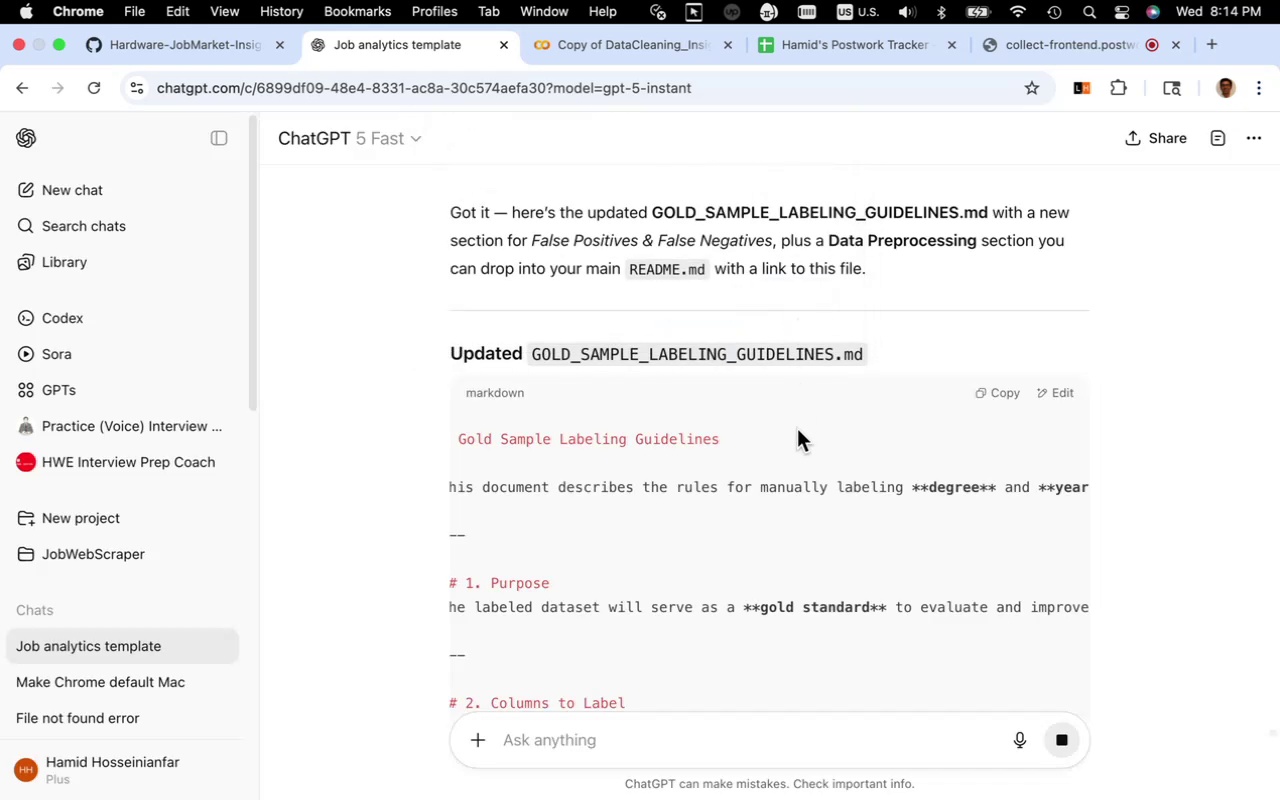 
scroll: coordinate [798, 436], scroll_direction: down, amount: 3.0
 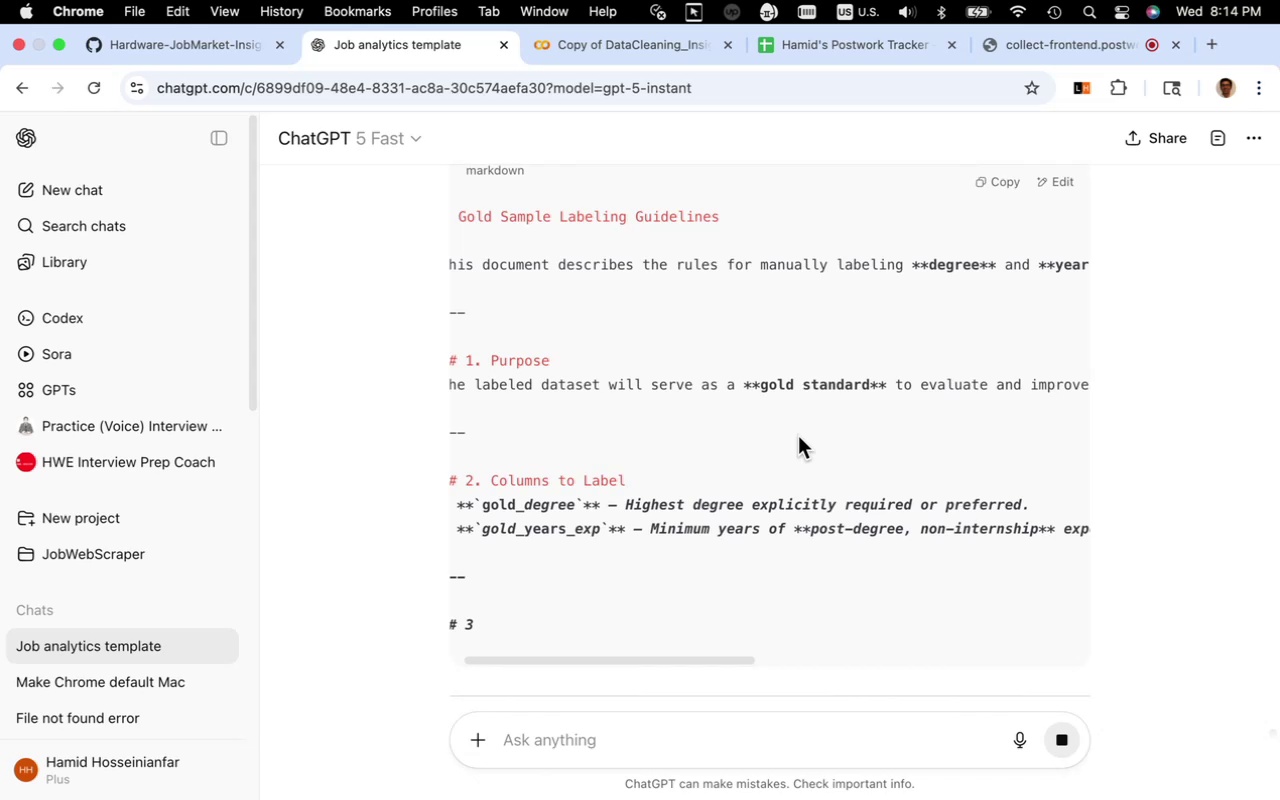 
wait(6.34)
 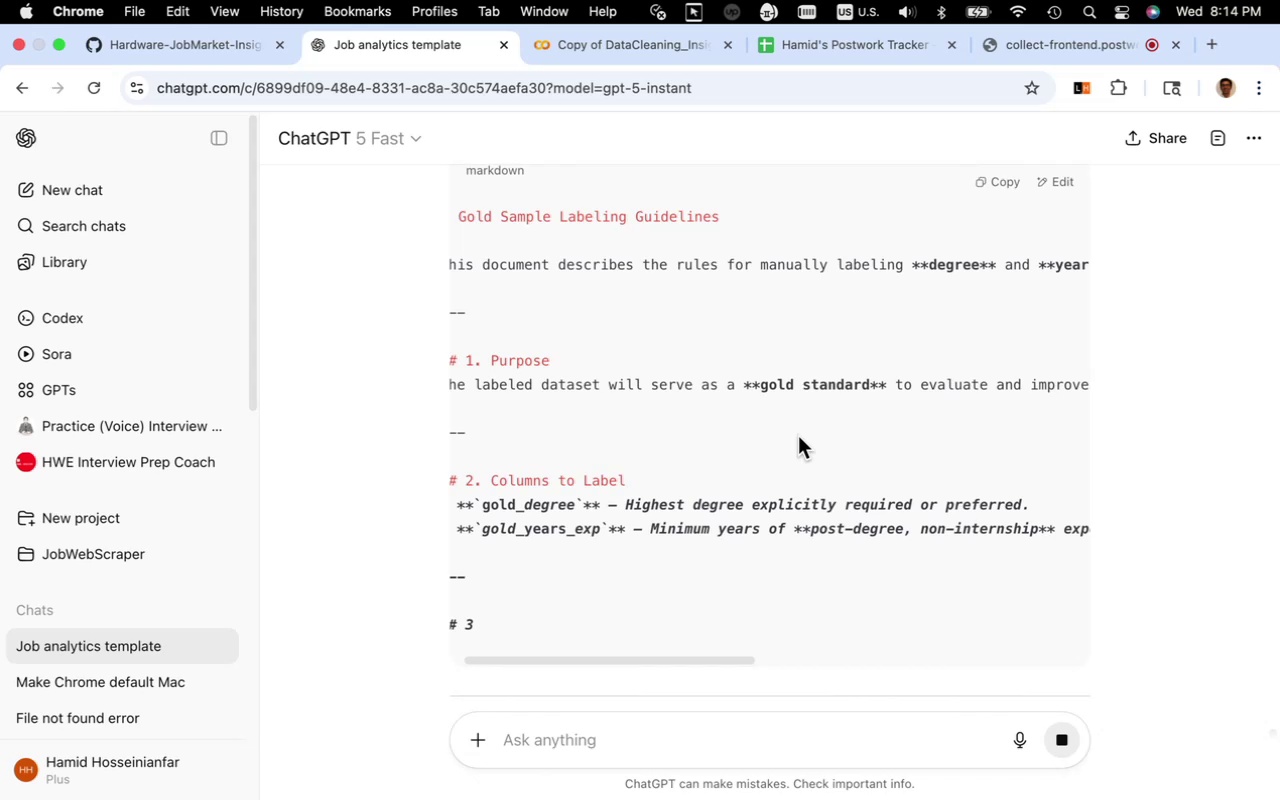 
scroll: coordinate [804, 436], scroll_direction: down, amount: 15.0
 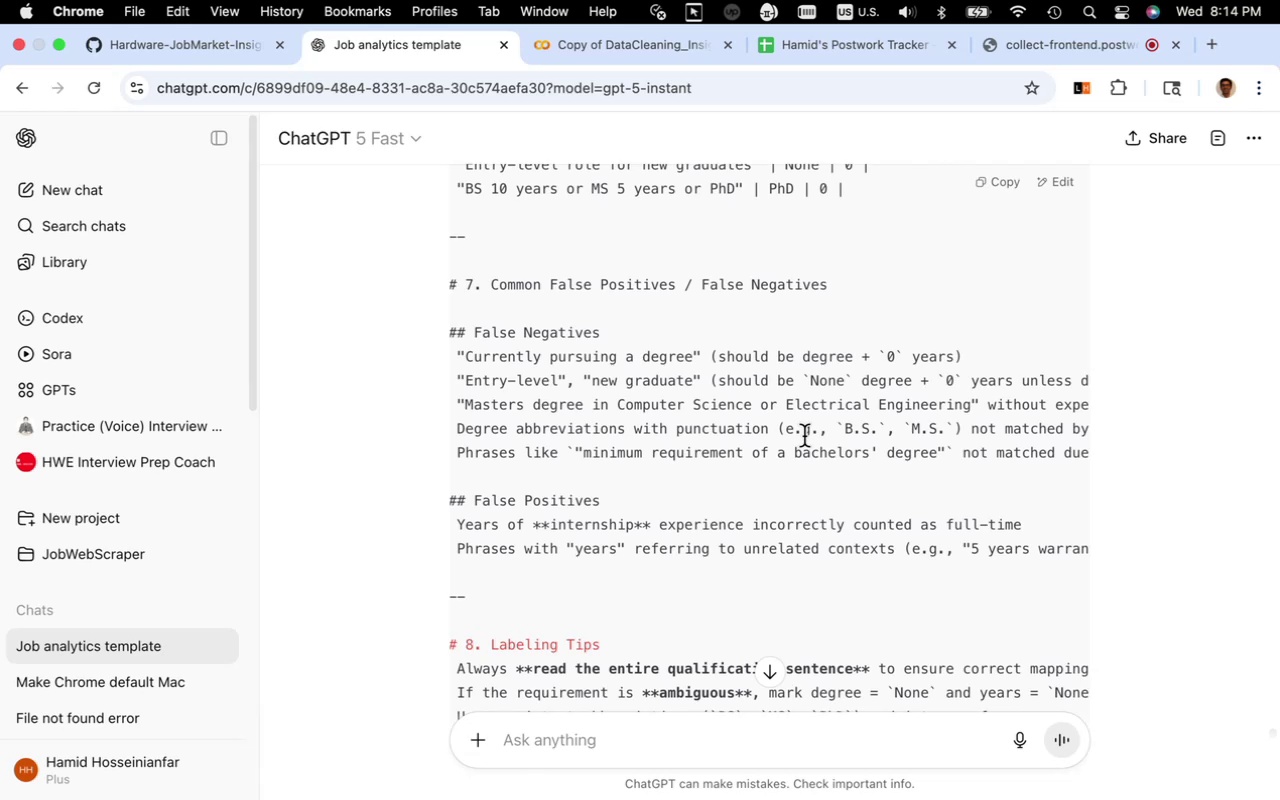 
wait(8.65)
 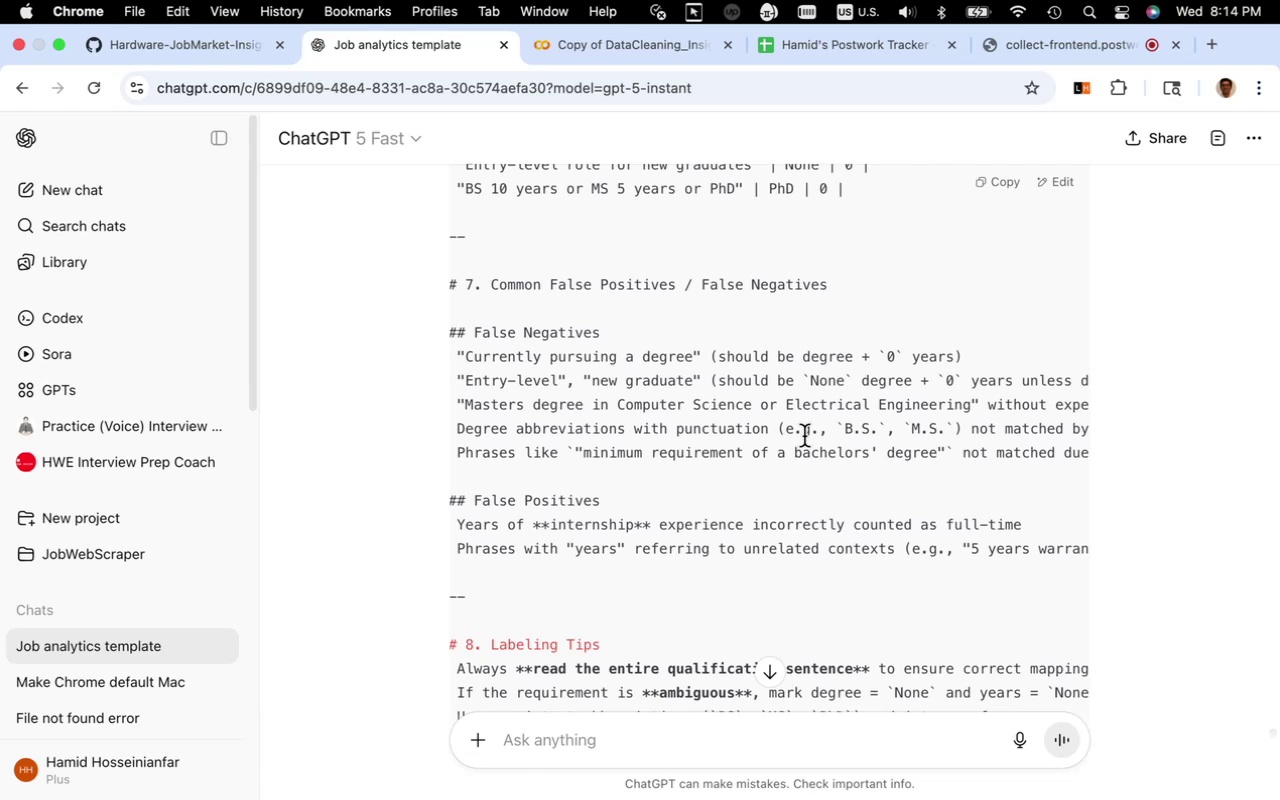 
scroll: coordinate [794, 465], scroll_direction: down, amount: 5.0
 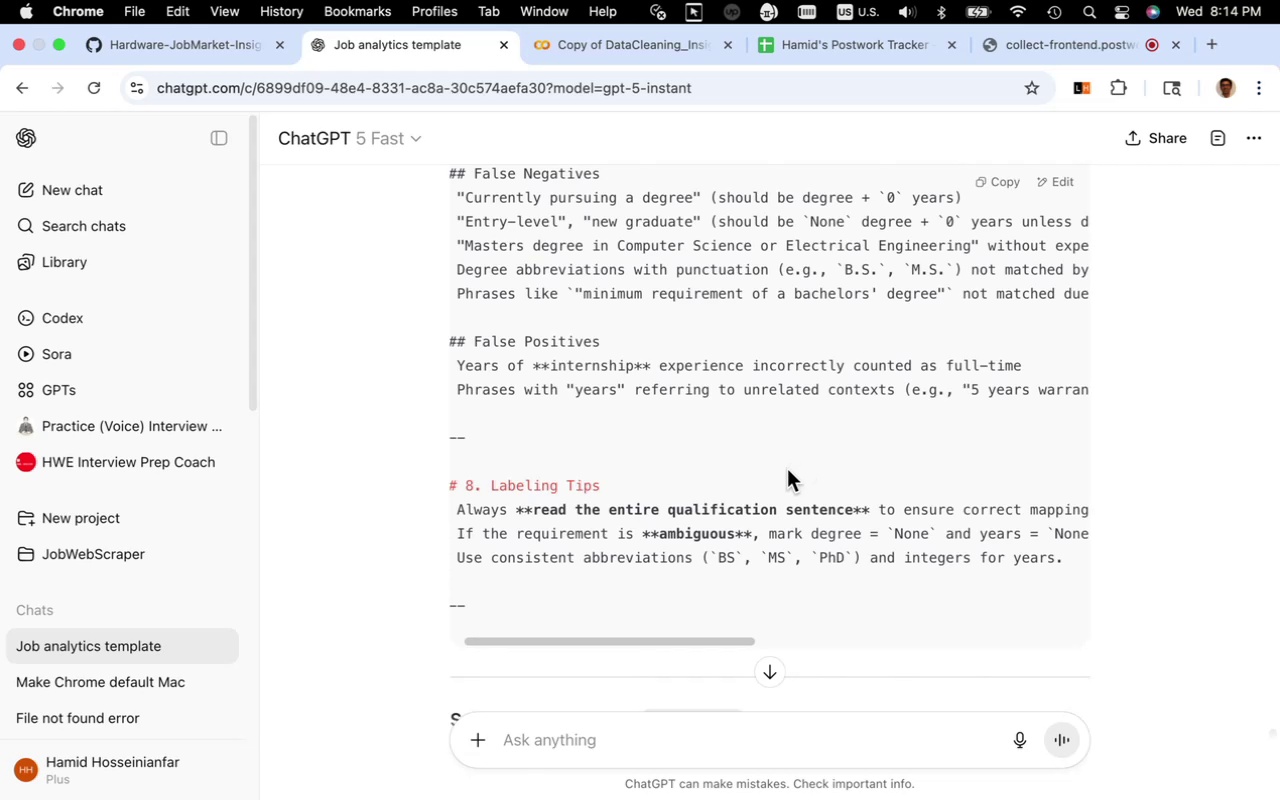 
wait(6.83)
 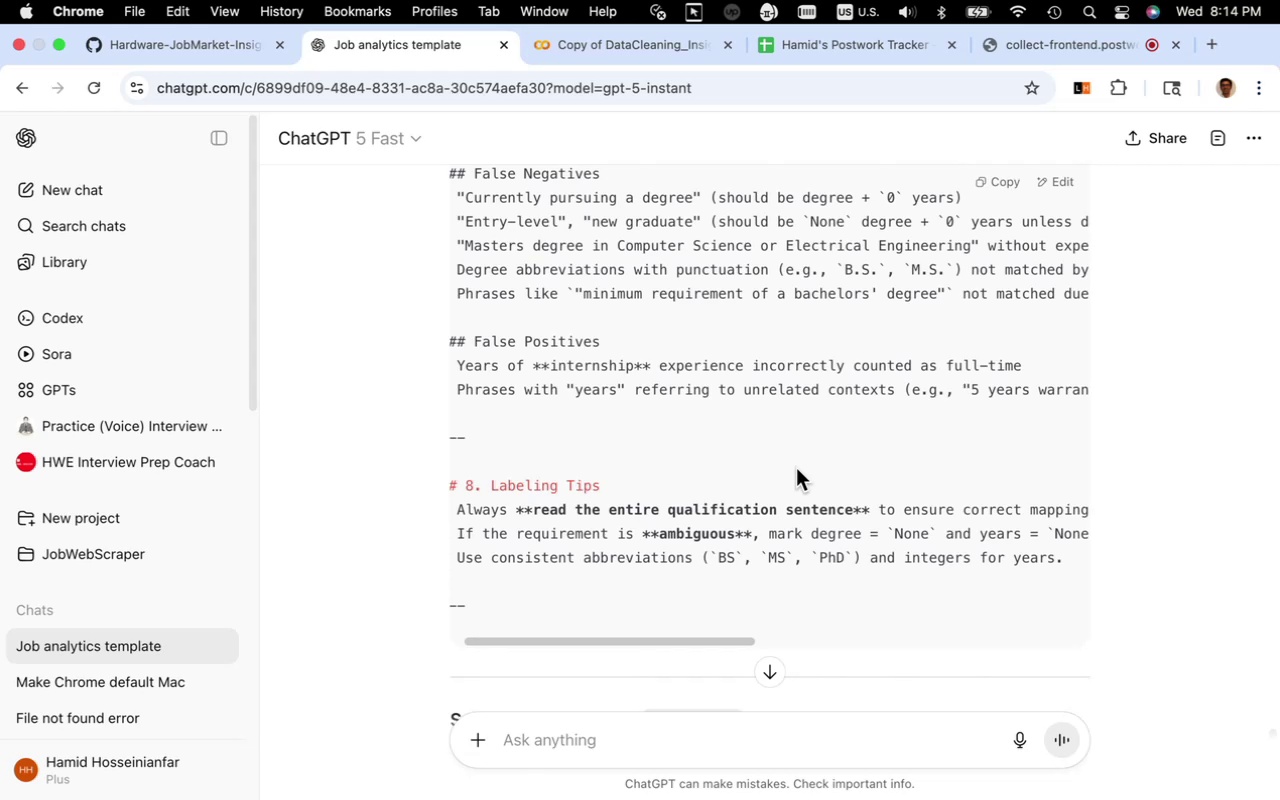 
scroll: coordinate [778, 475], scroll_direction: down, amount: 3.0
 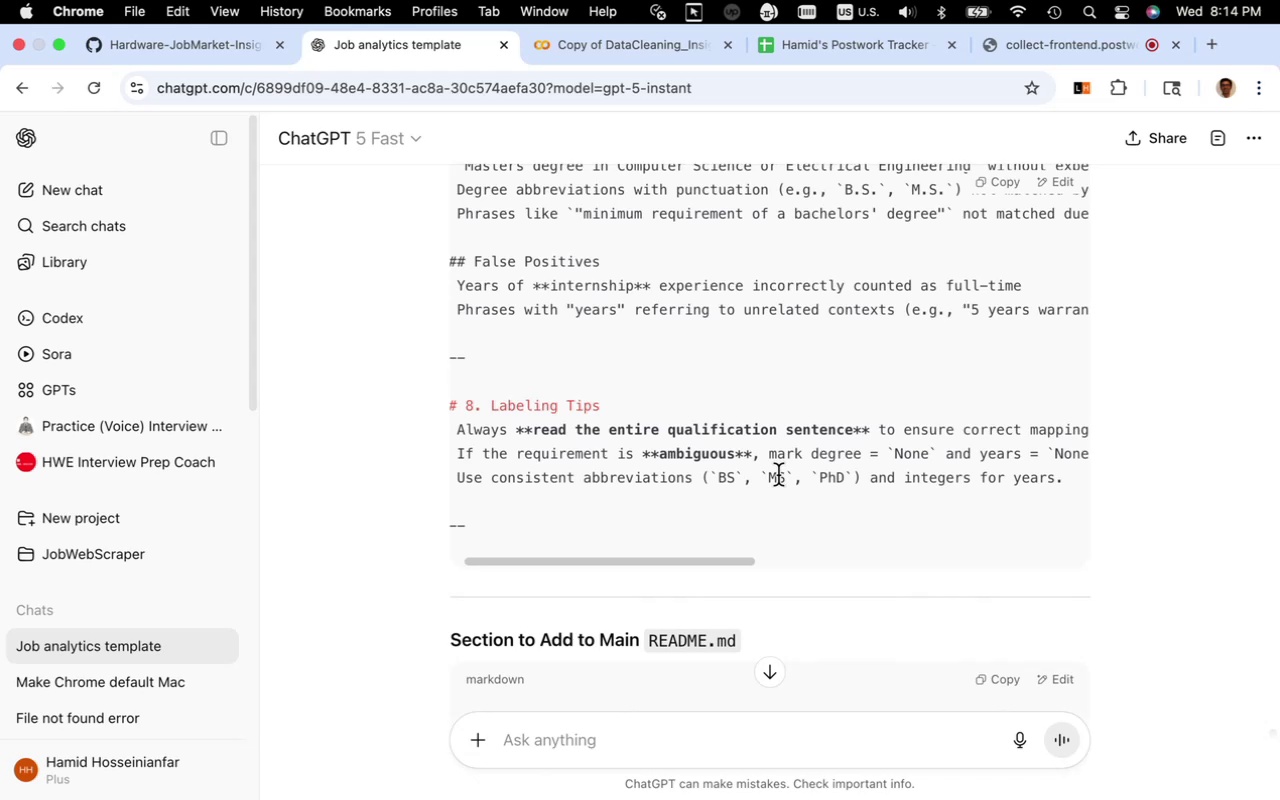 
wait(10.16)
 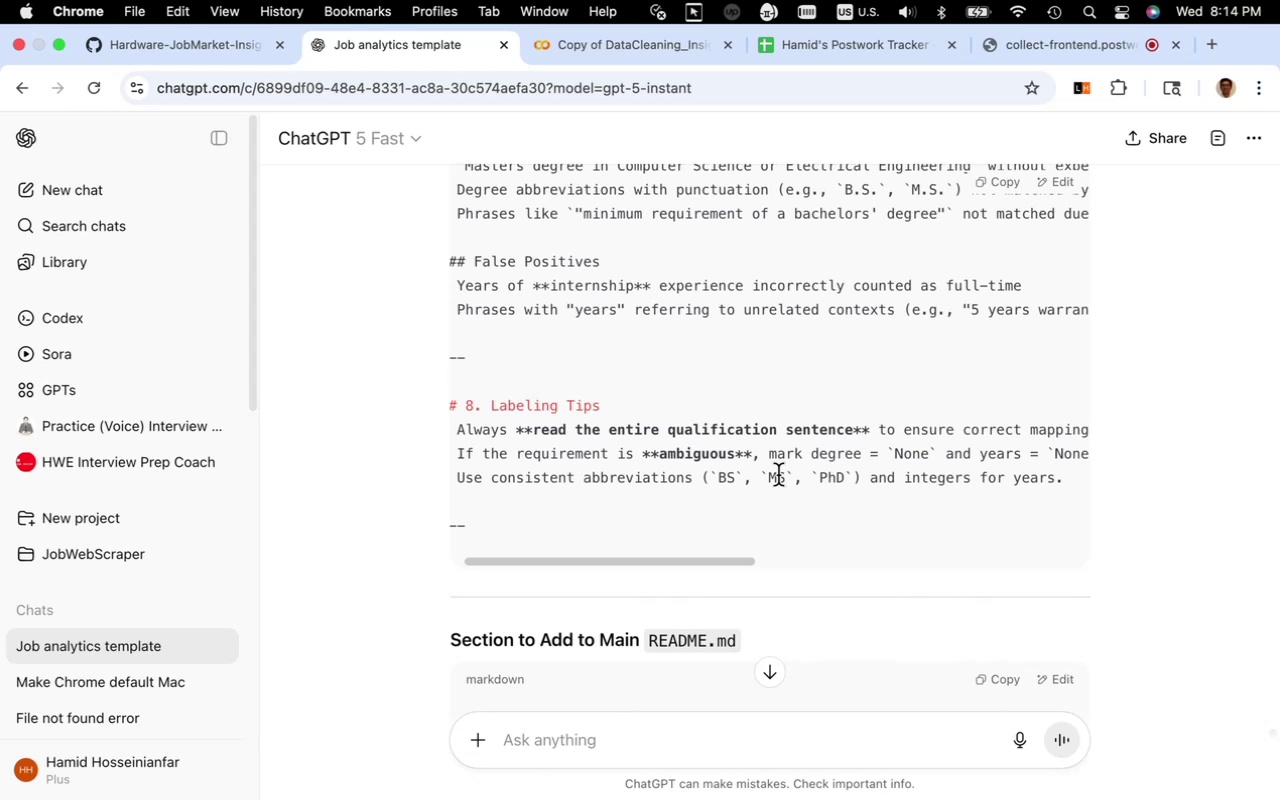 
scroll: coordinate [845, 481], scroll_direction: up, amount: 5.0
 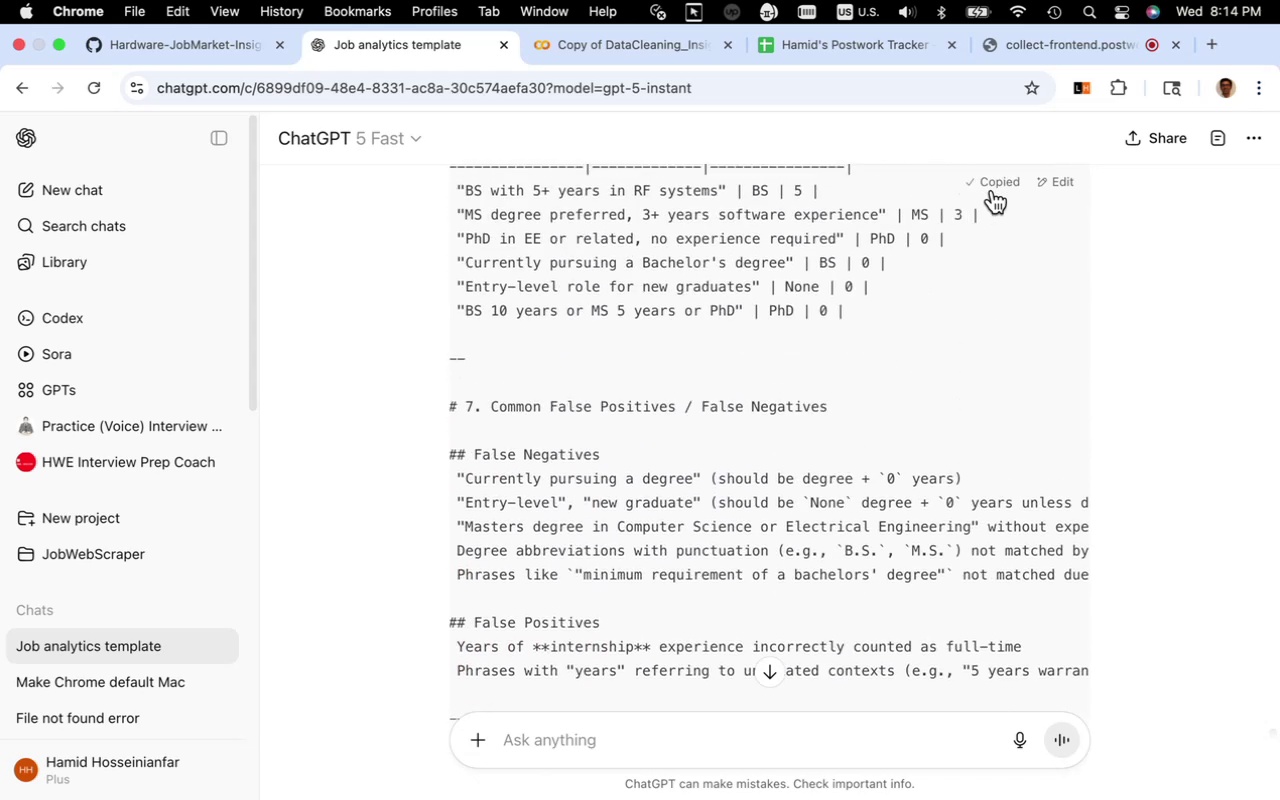 
key(Fn)
 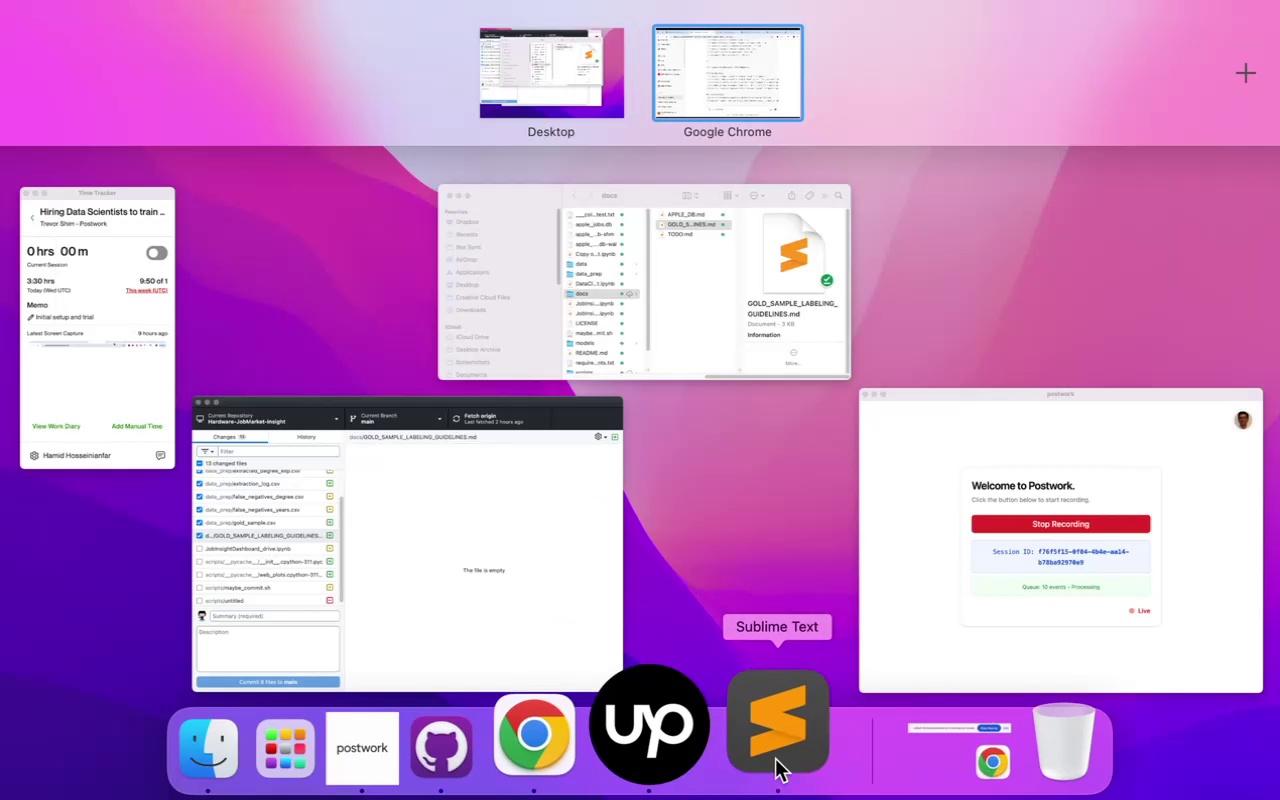 
left_click([777, 739])
 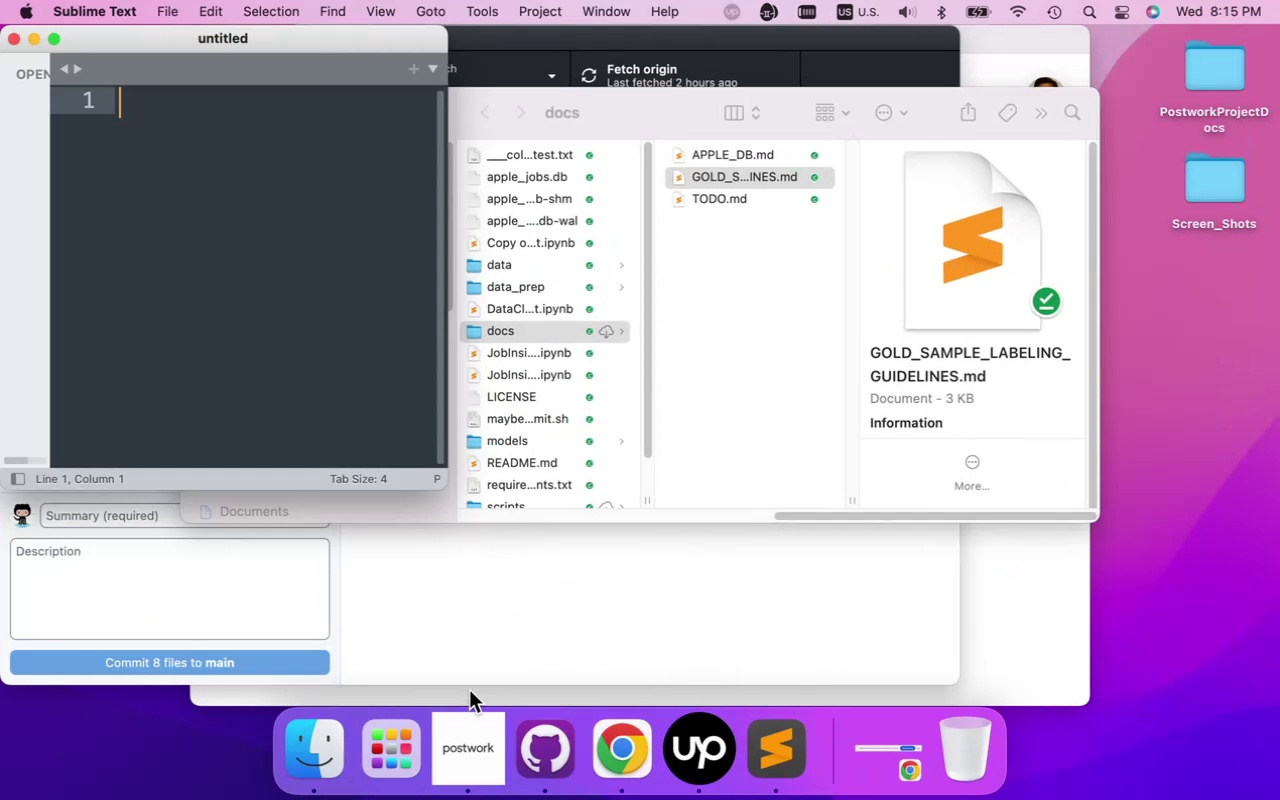 
left_click([325, 768])
 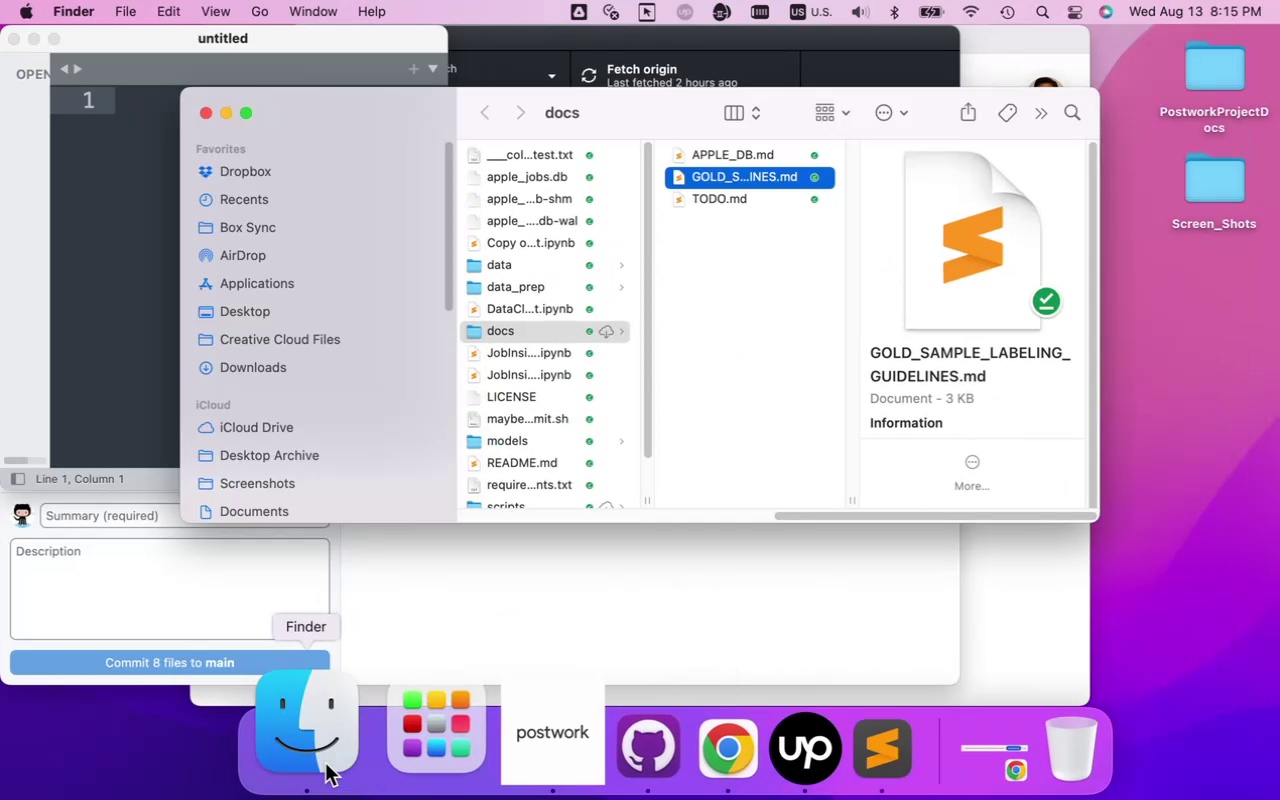 
left_click([325, 763])
 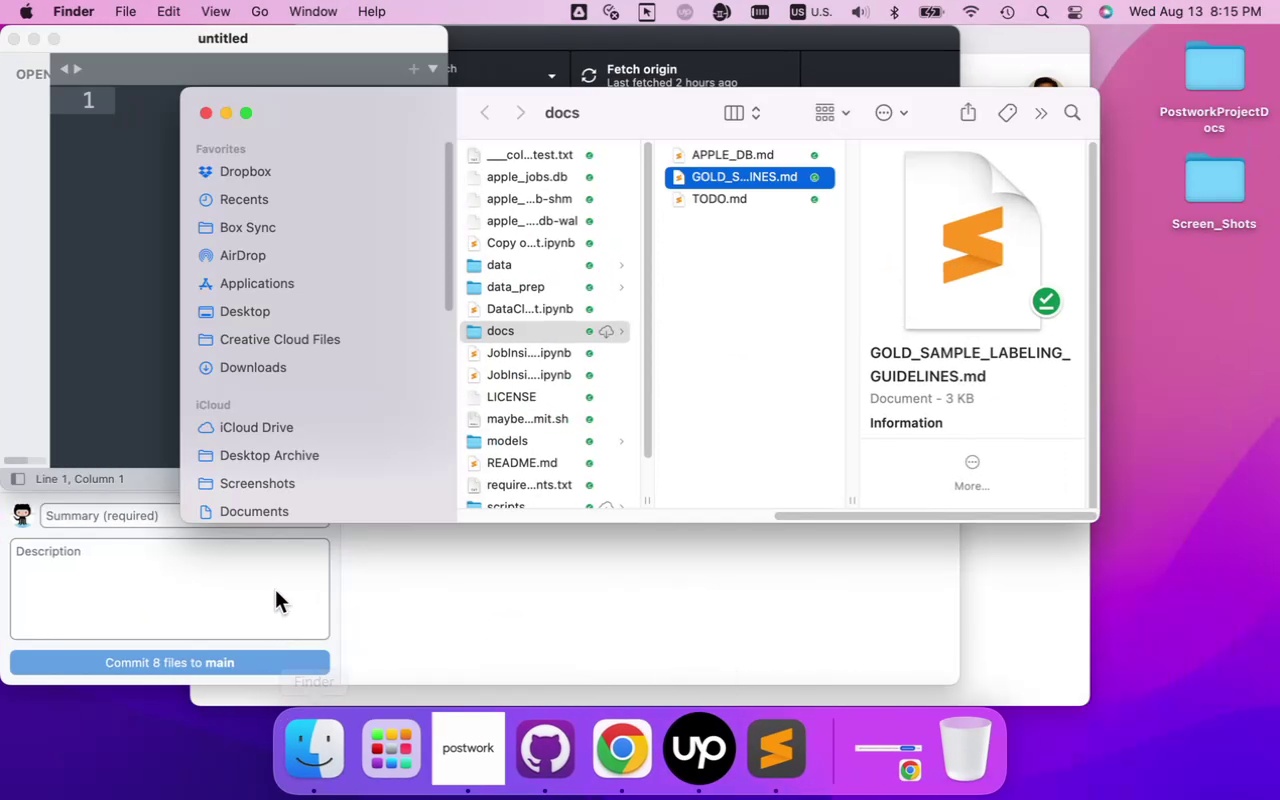 
left_click([275, 586])
 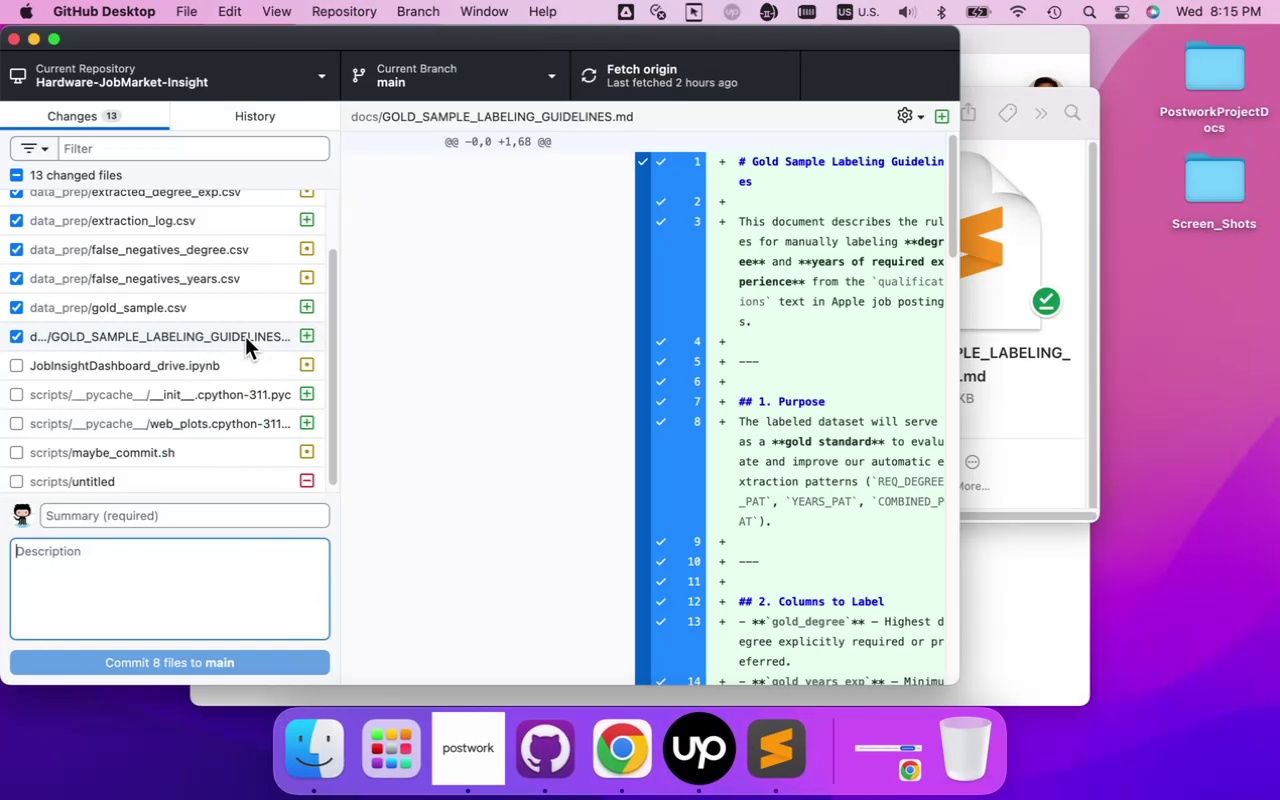 
right_click([245, 337])
 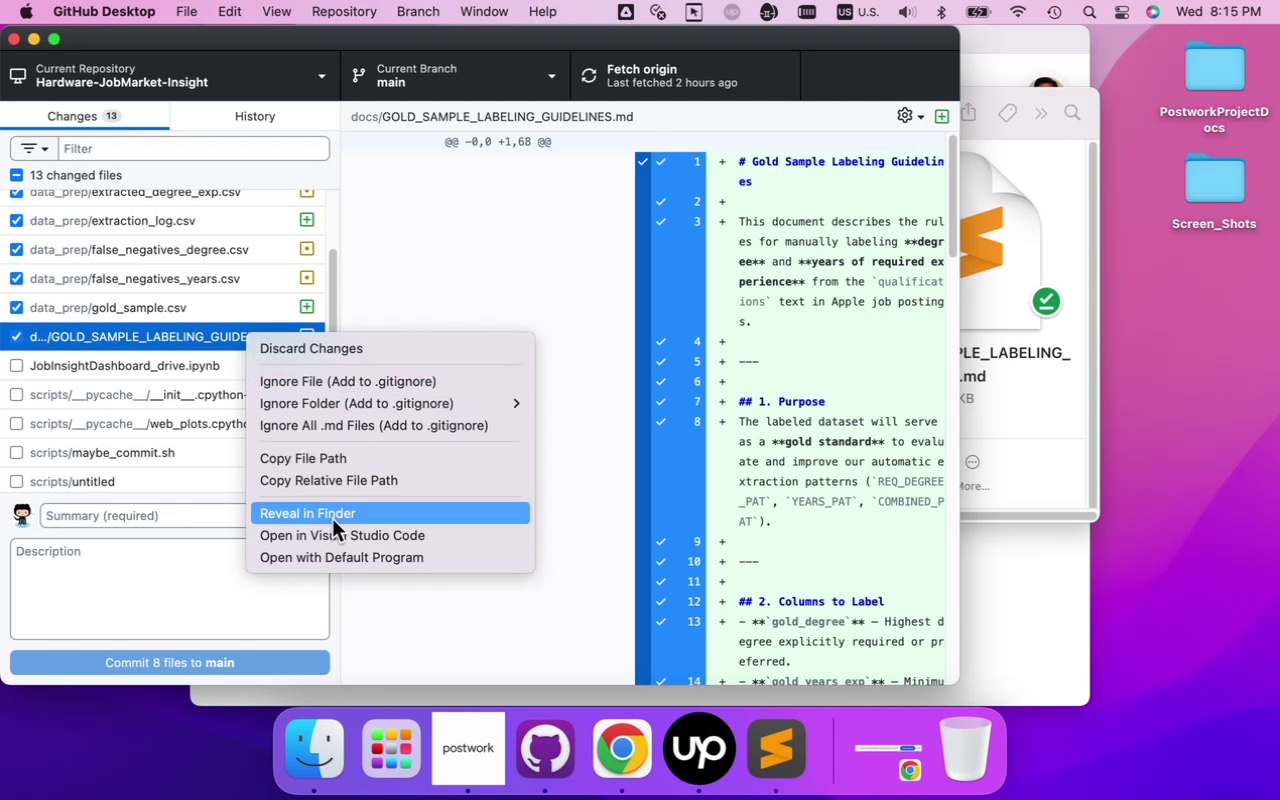 
left_click([335, 516])
 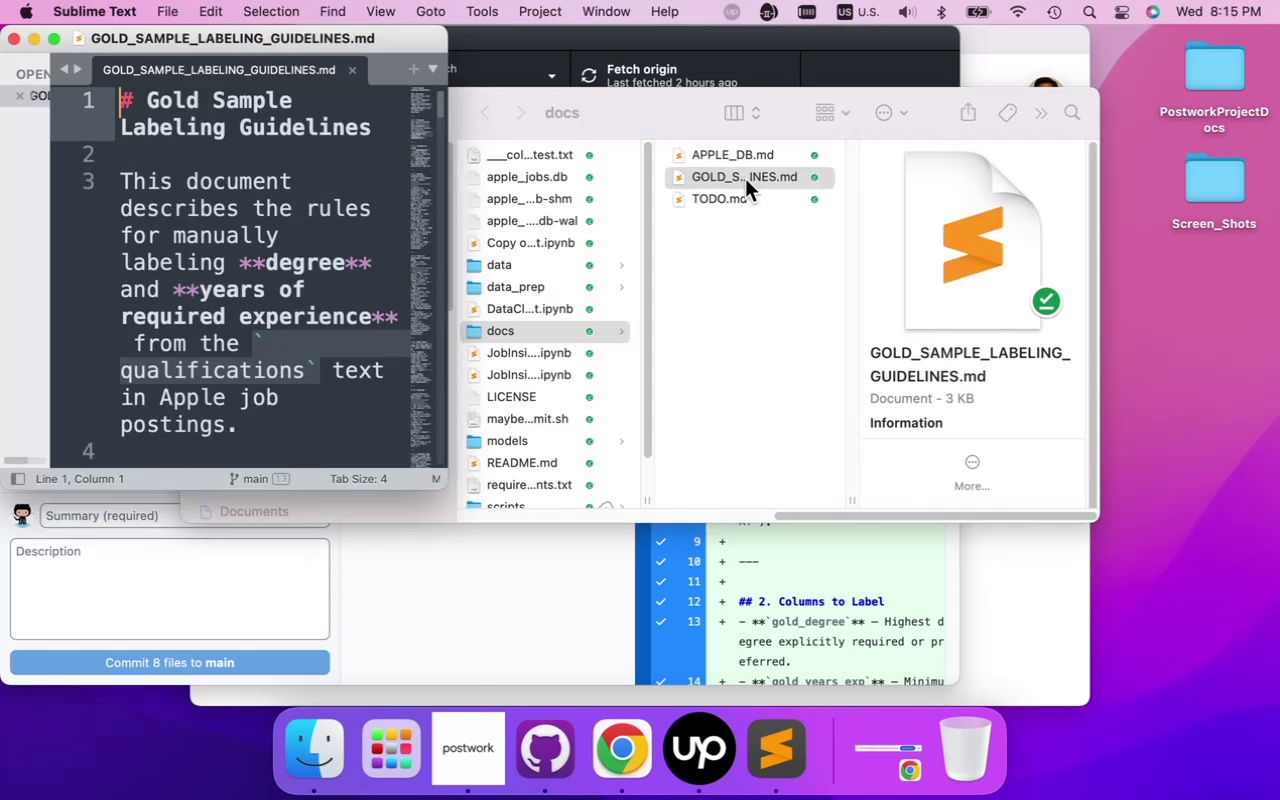 
left_click([344, 329])
 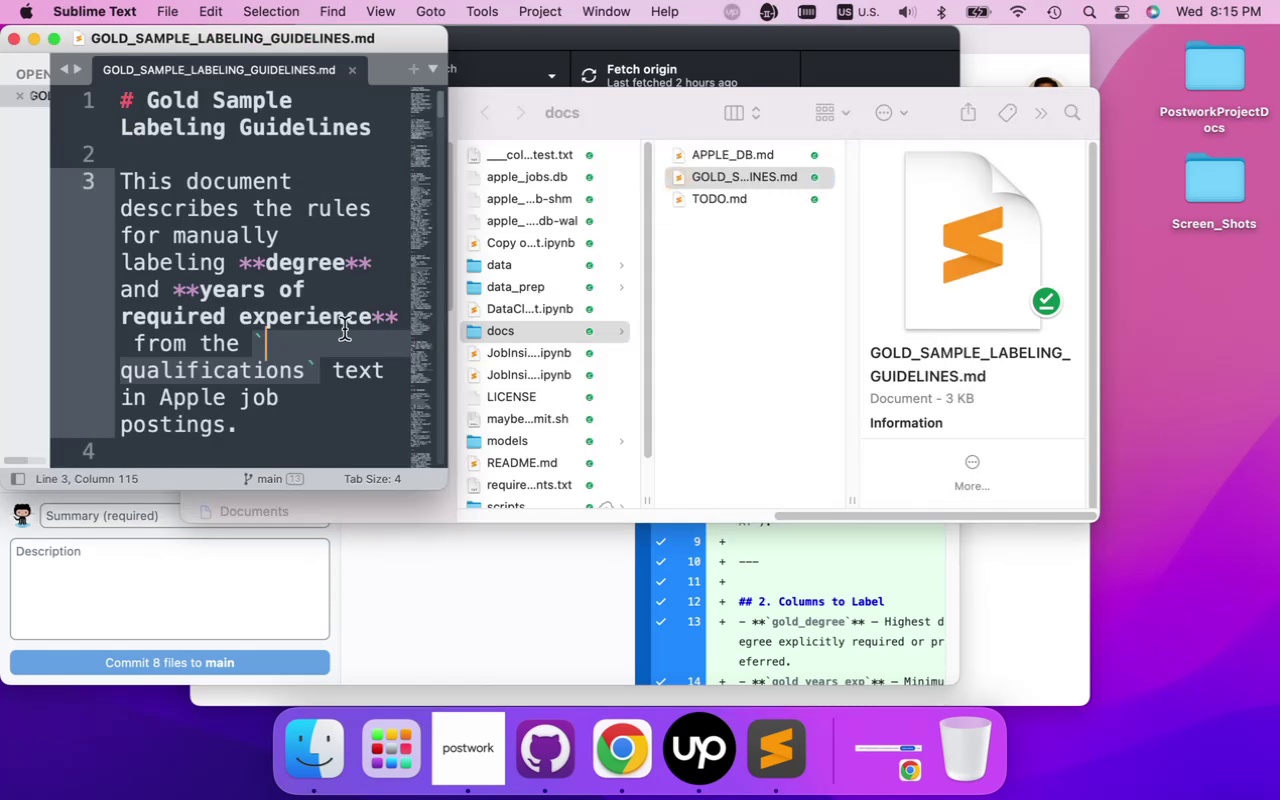 
key(Meta+A)
 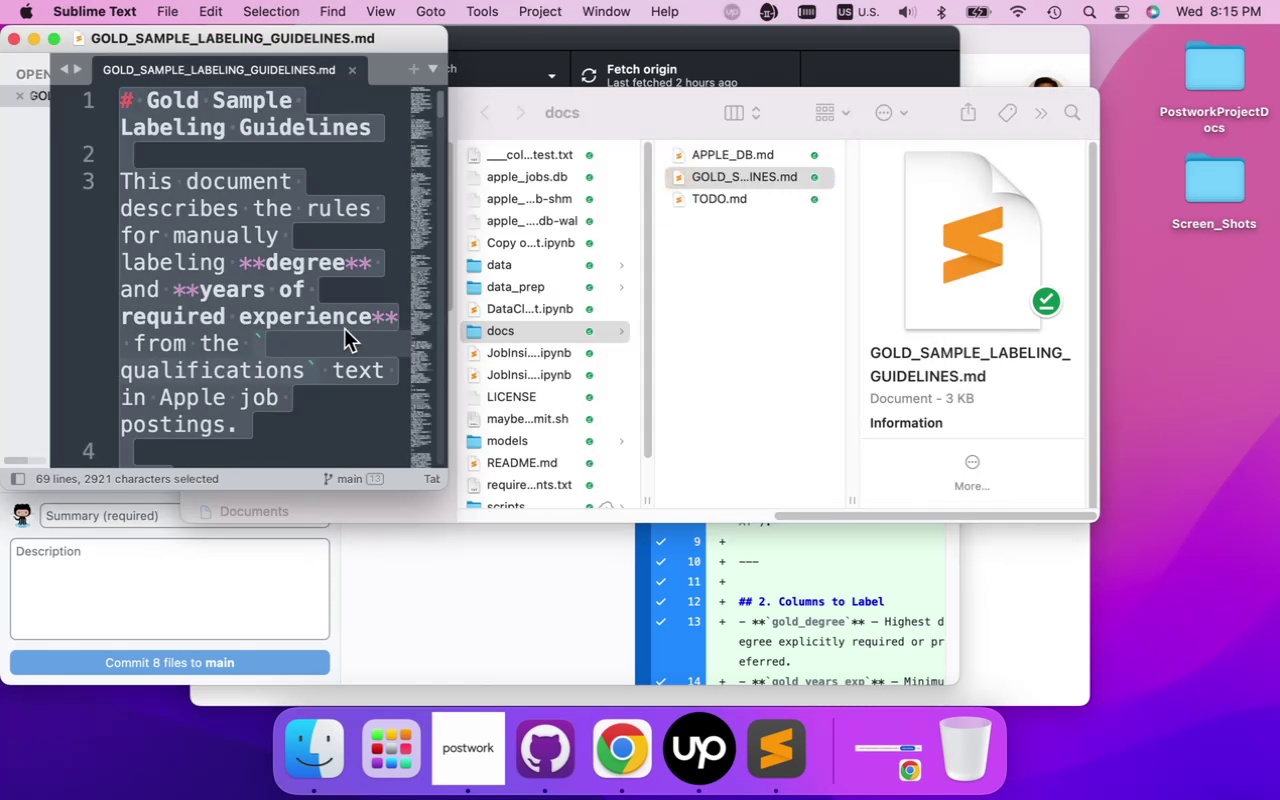 
key(Meta+V)
 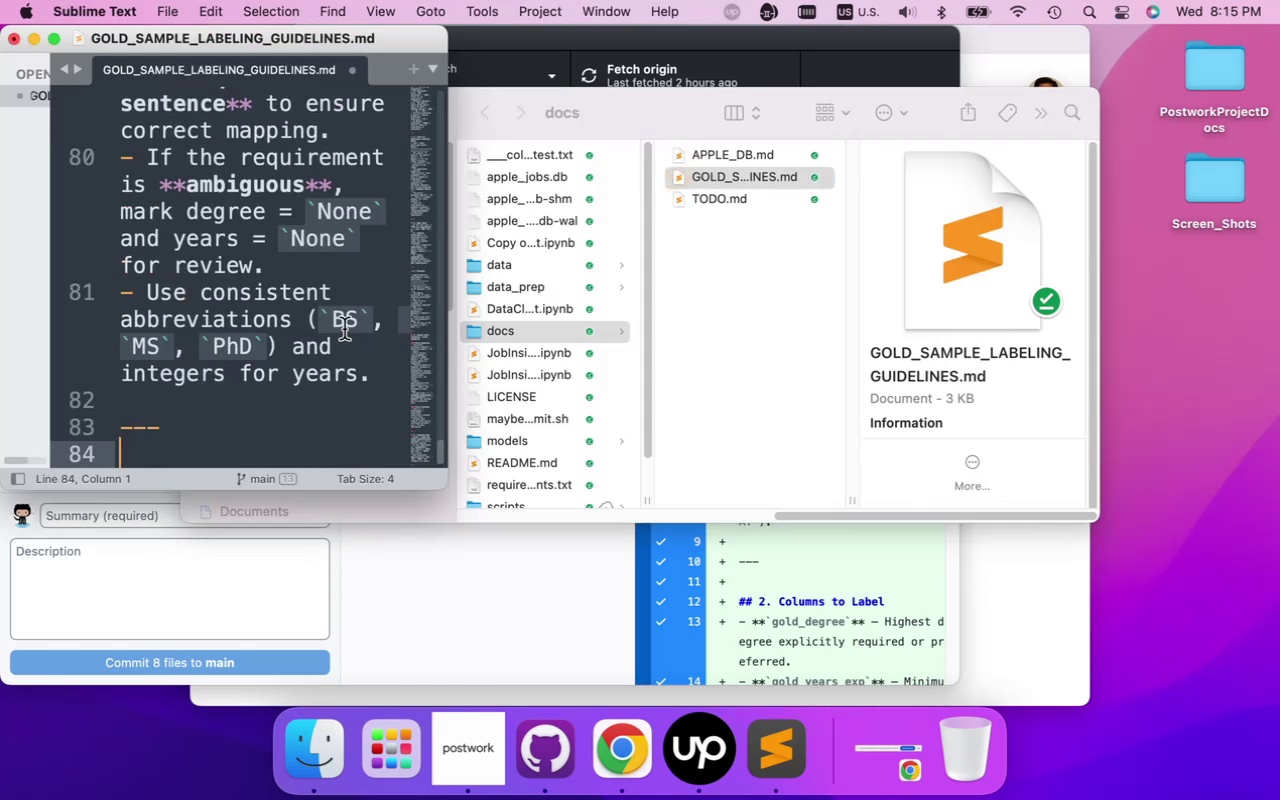 
key(Meta+S)
 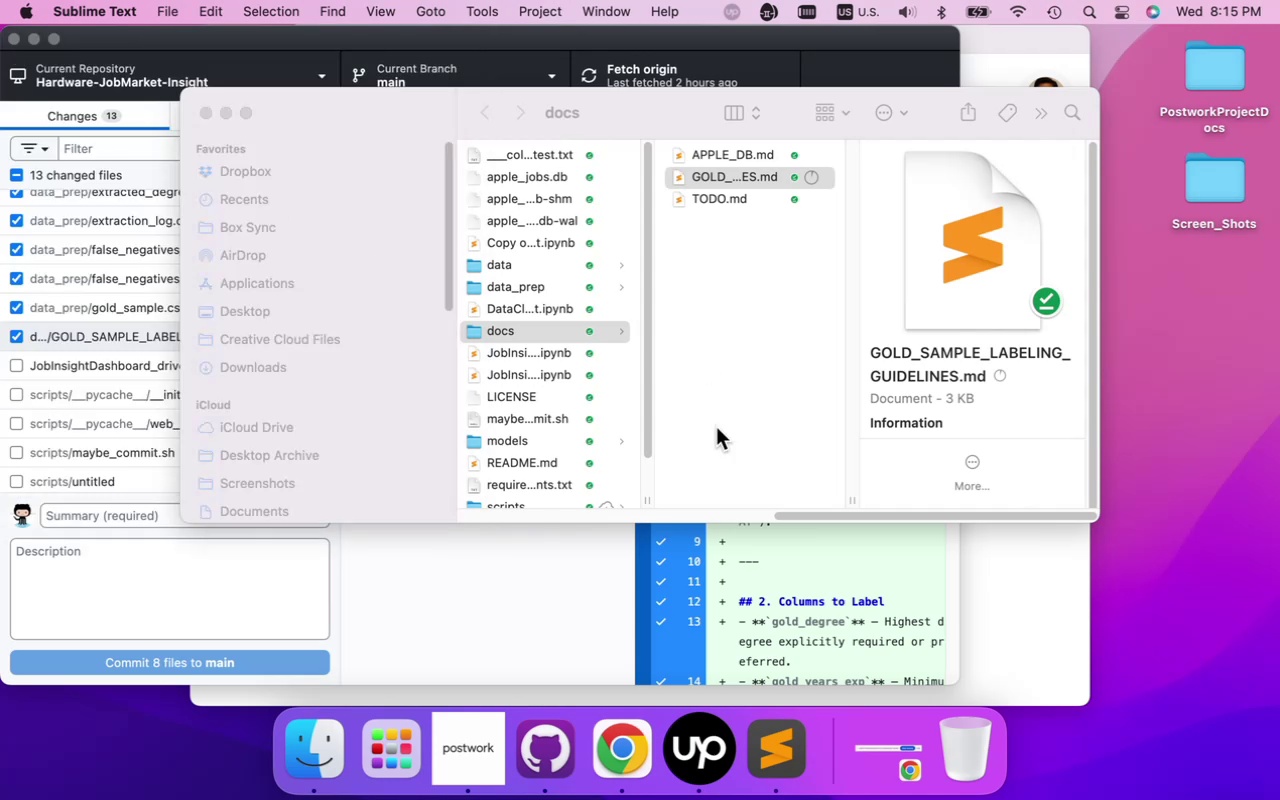 
wait(6.29)
 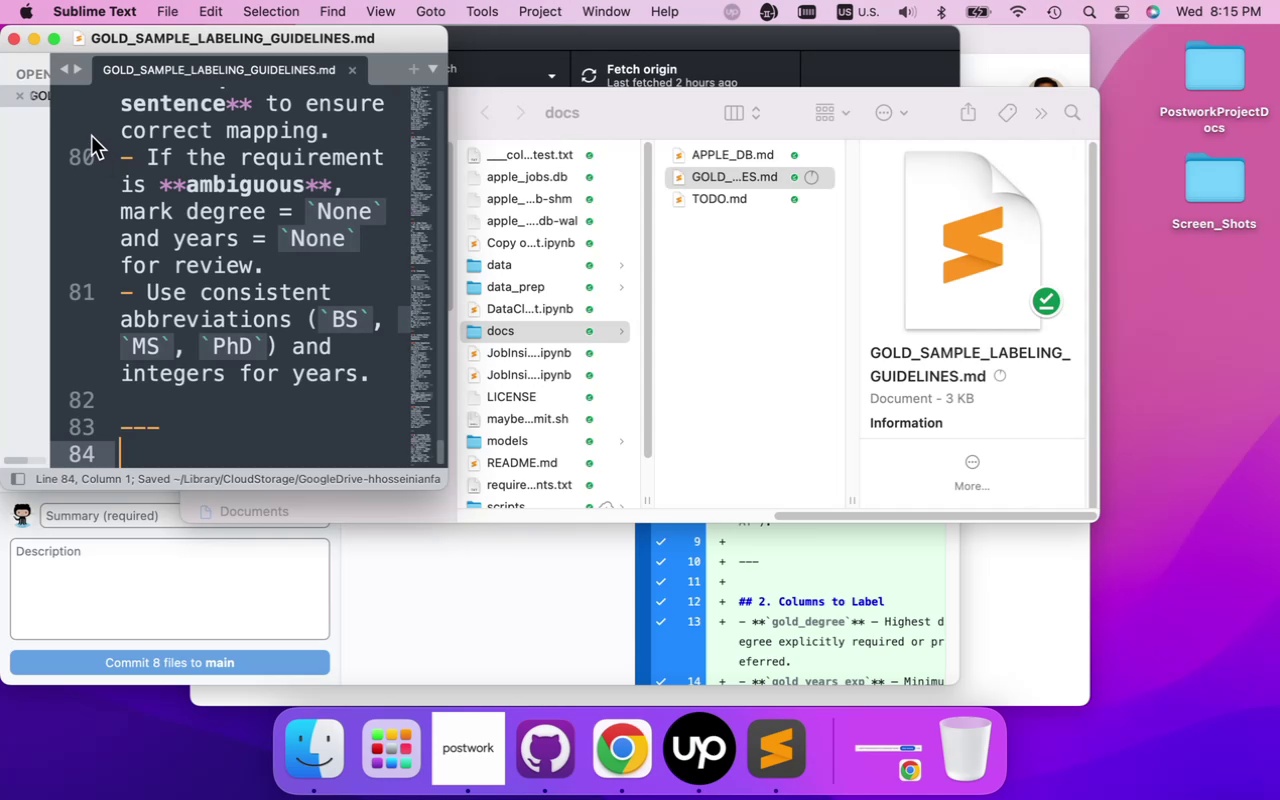 
left_click([629, 749])
 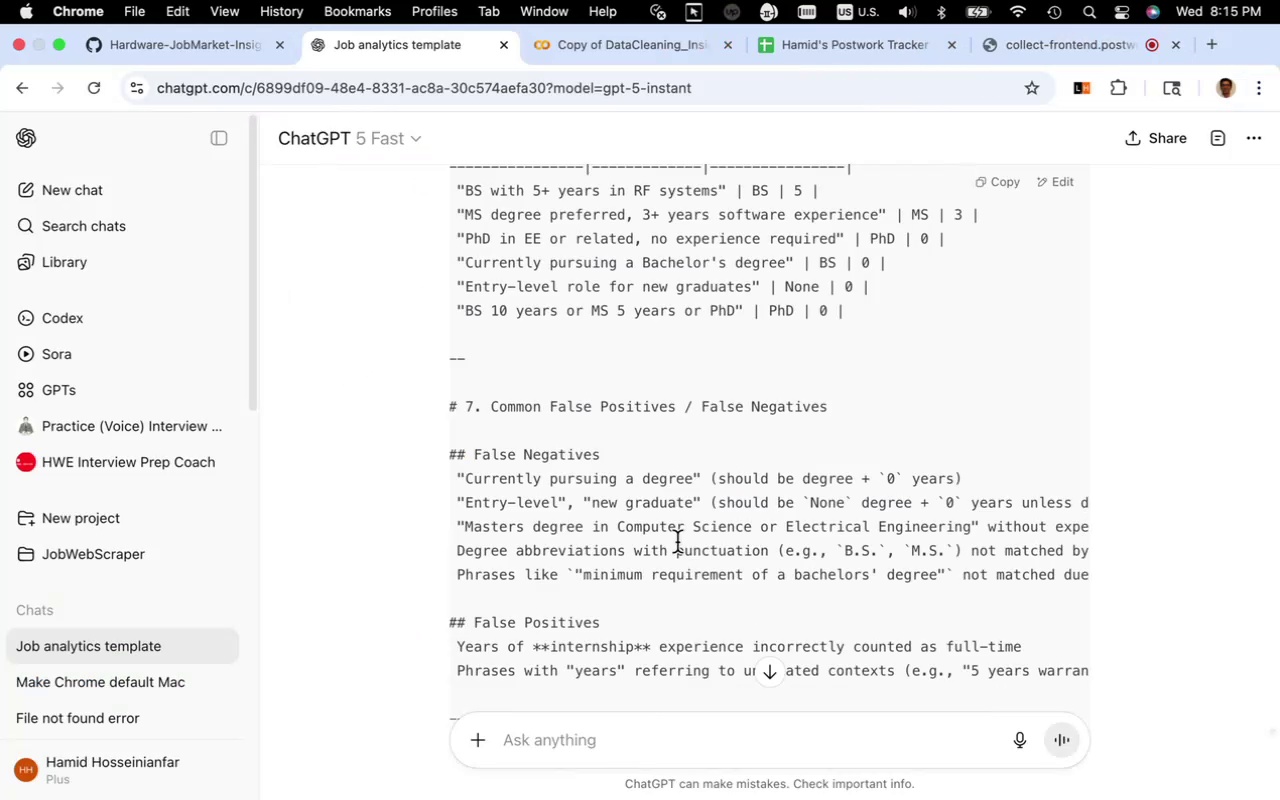 
scroll: coordinate [677, 542], scroll_direction: down, amount: 18.0
 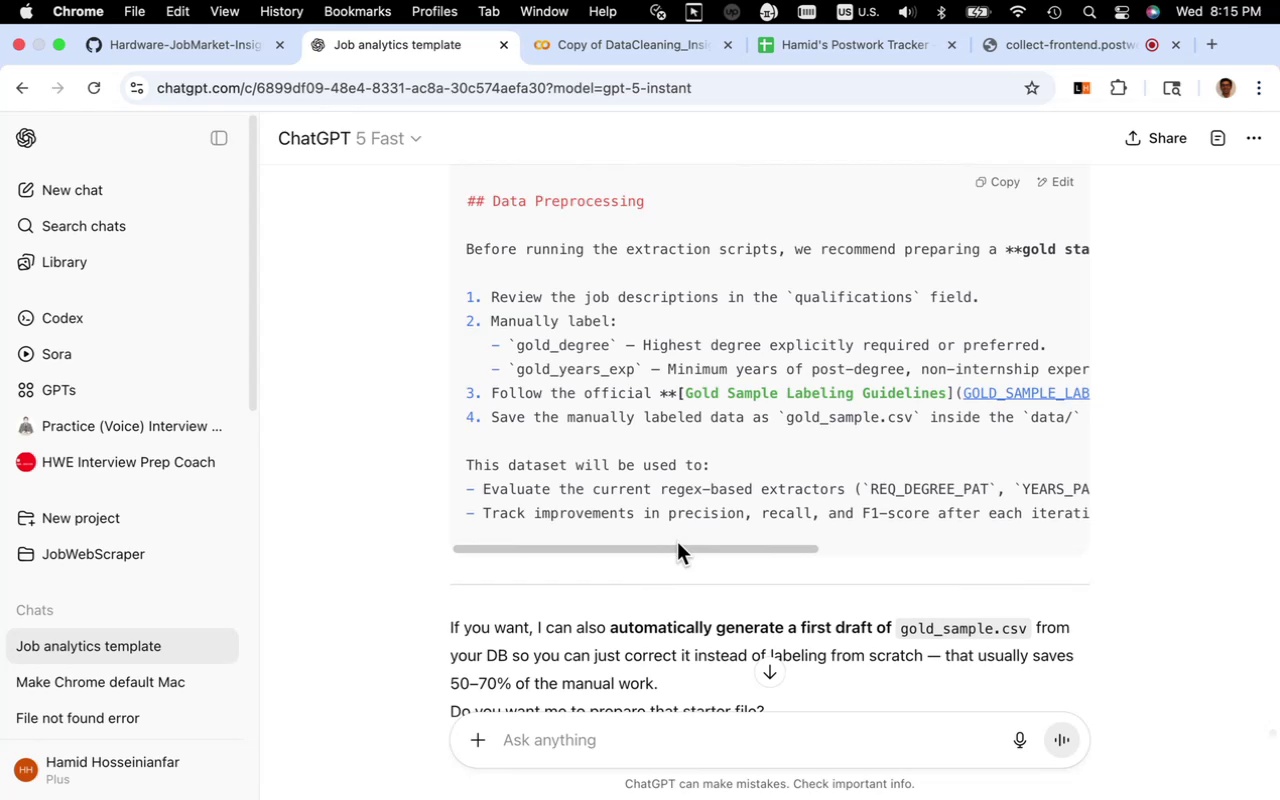 
scroll: coordinate [677, 542], scroll_direction: up, amount: 4.0
 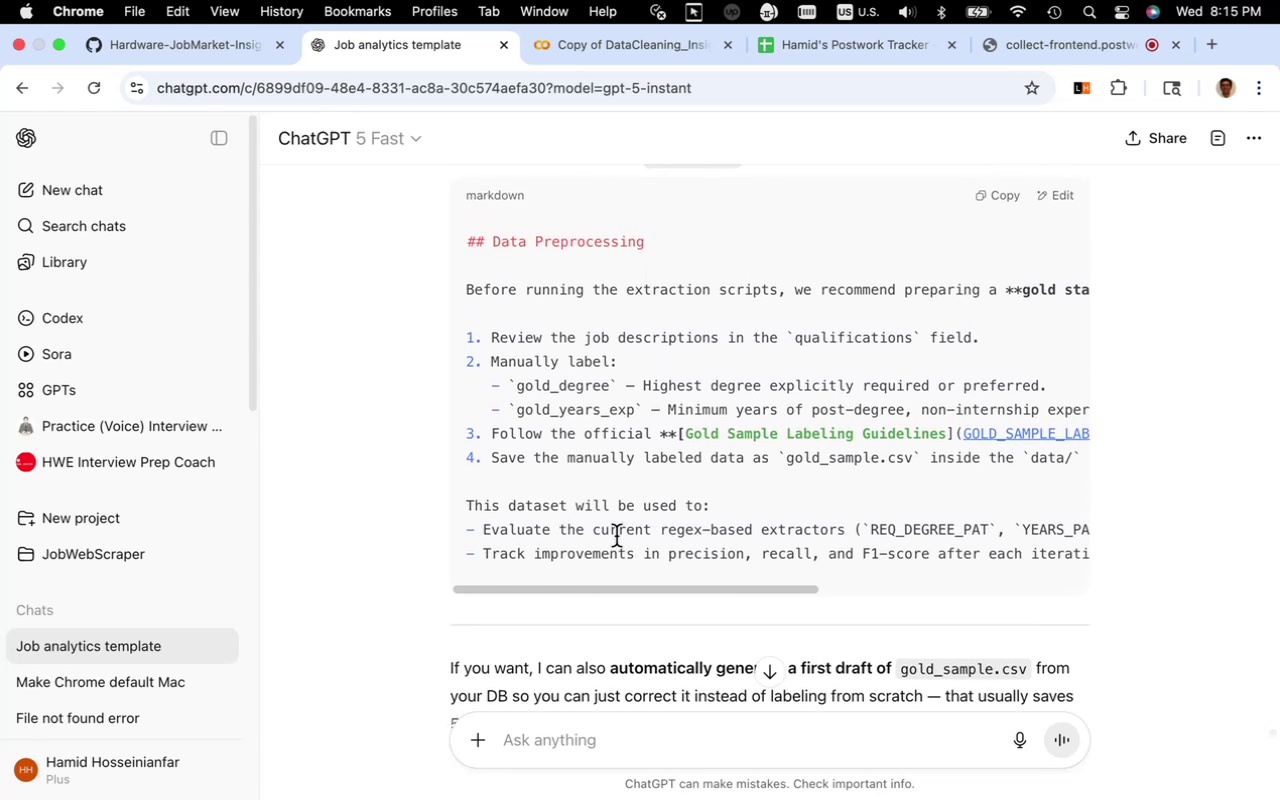 
wait(8.52)
 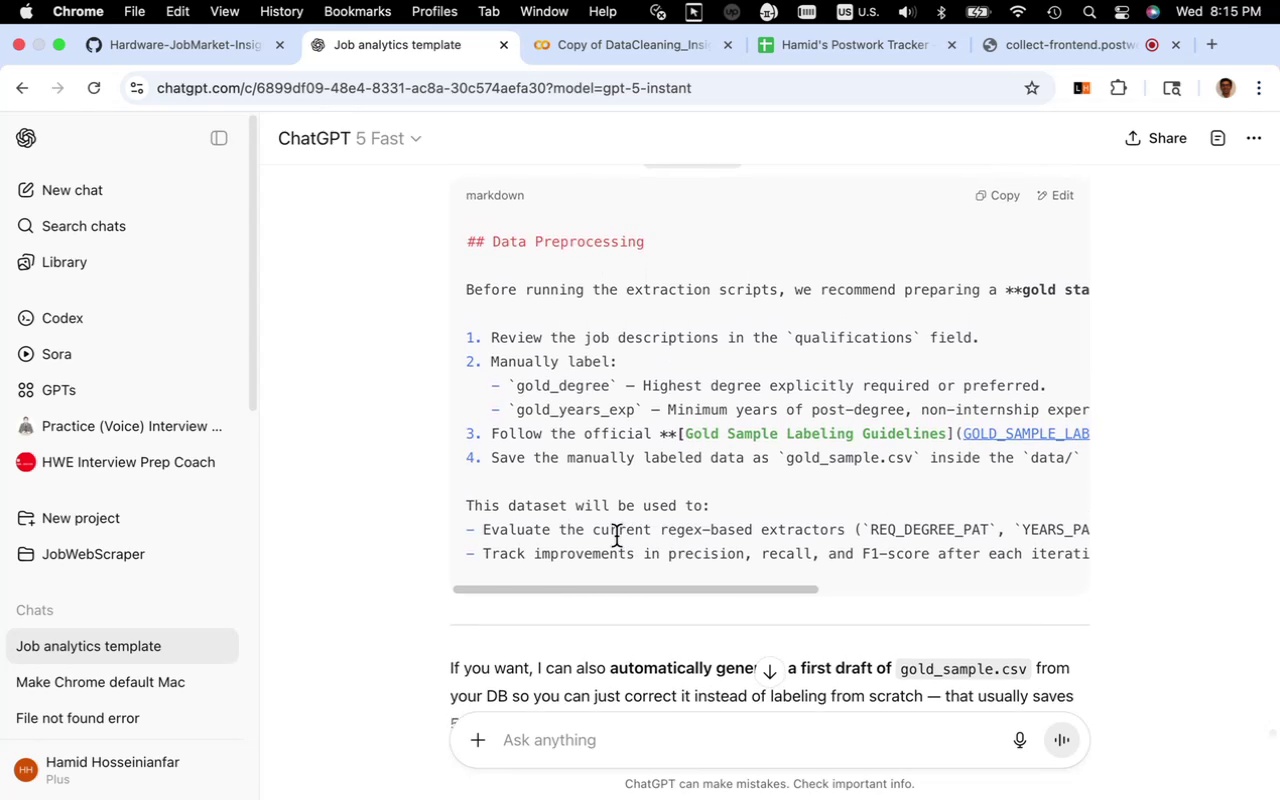 
scroll: coordinate [727, 456], scroll_direction: down, amount: 5.0
 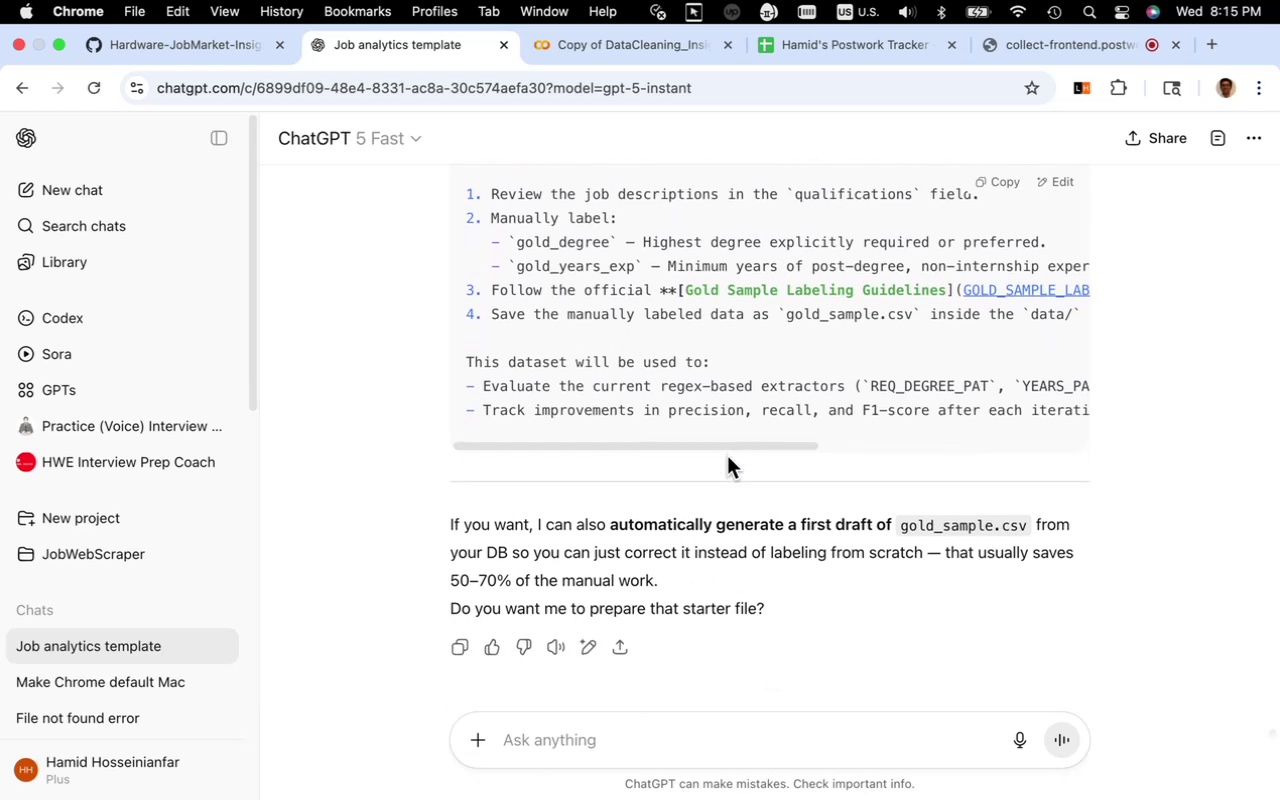 
wait(8.53)
 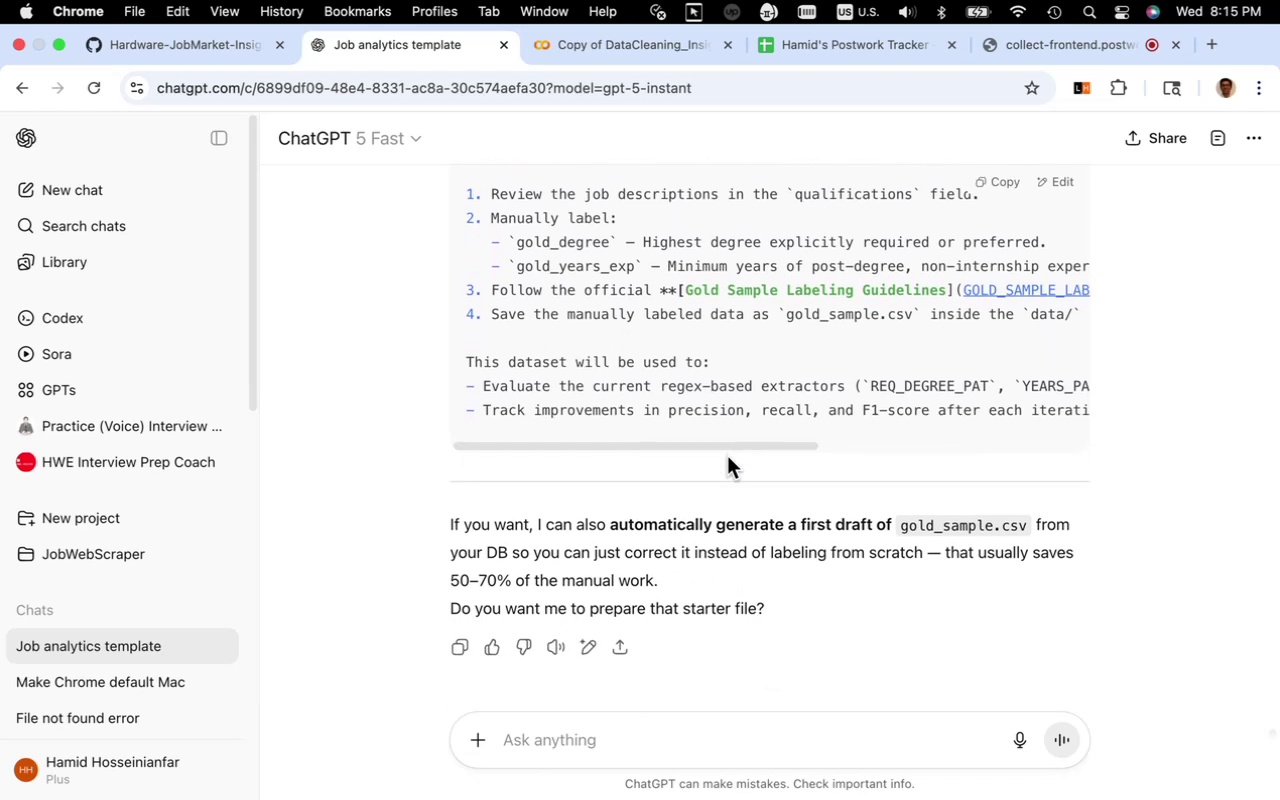 
scroll: coordinate [727, 456], scroll_direction: down, amount: 5.0
 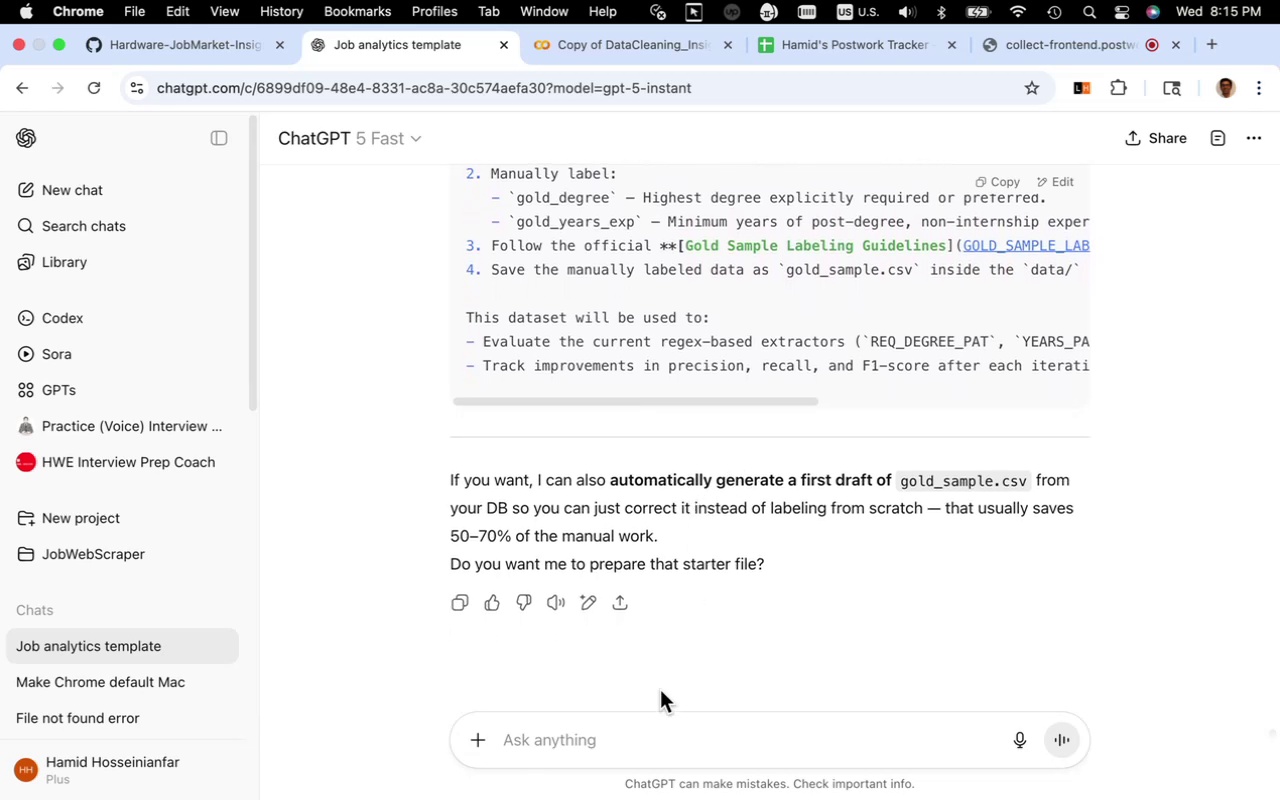 
wait(5.23)
 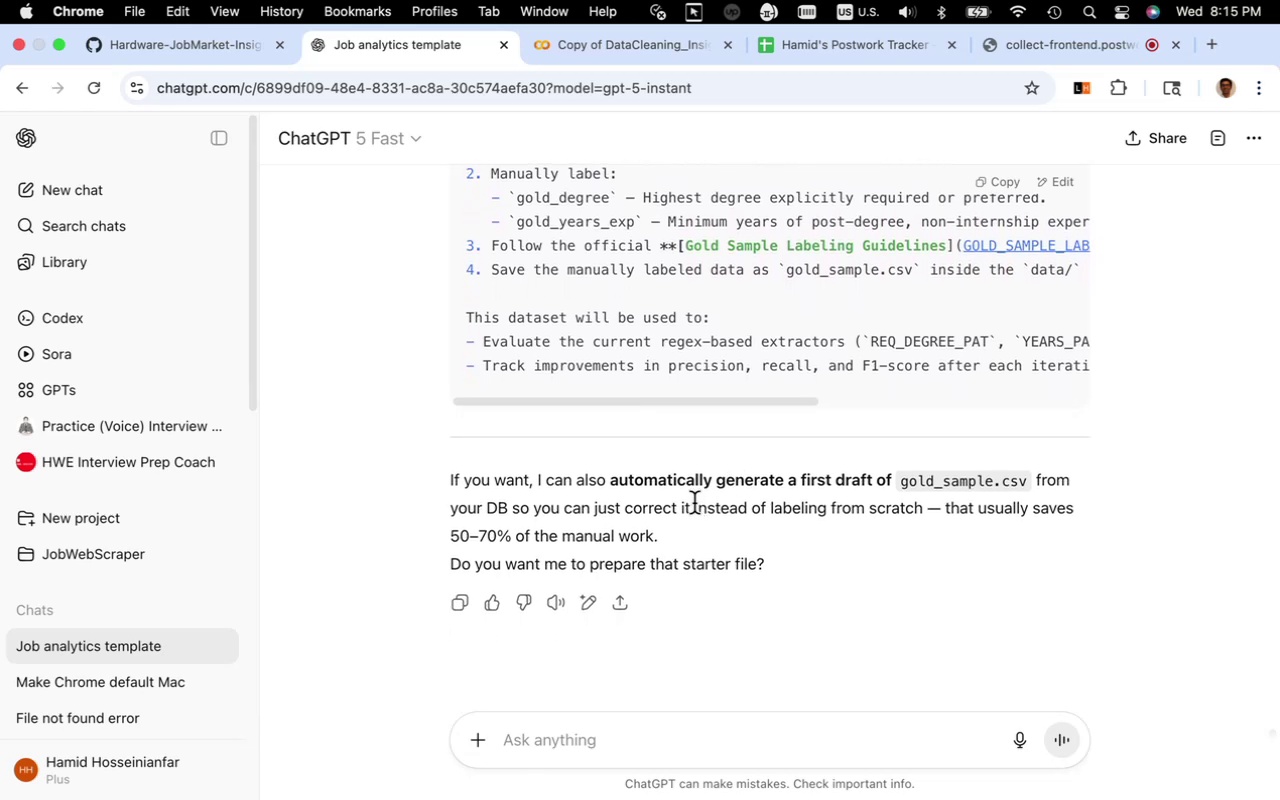 
left_click([659, 733])
 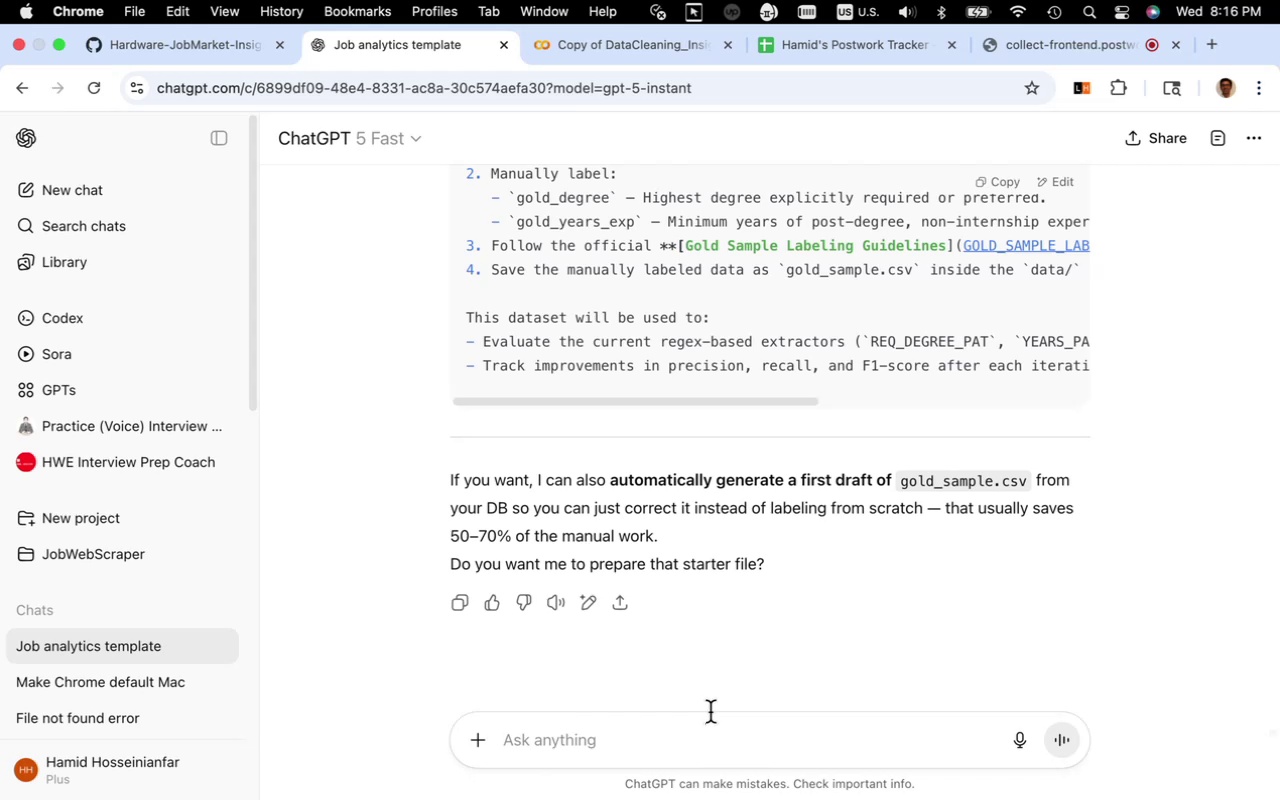 
key(Y)
 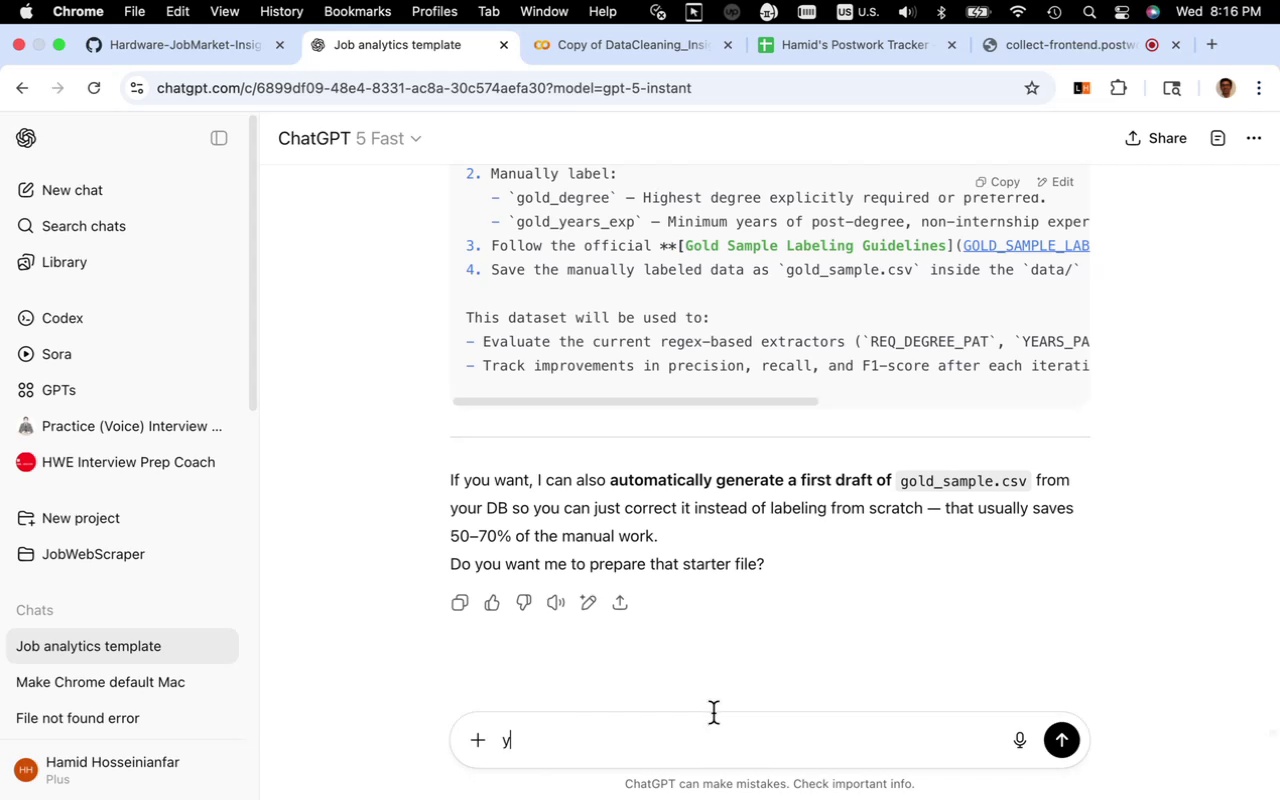 
key(Backspace)
 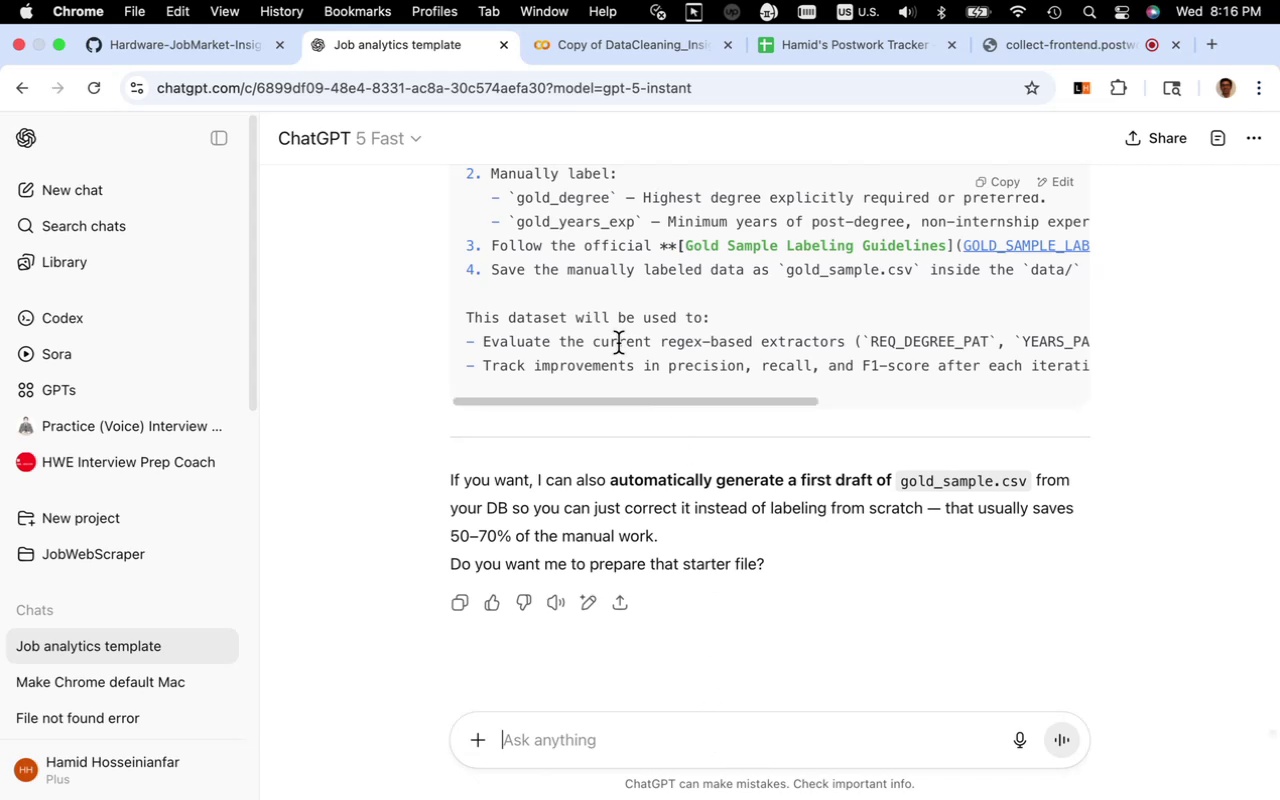 
wait(6.97)
 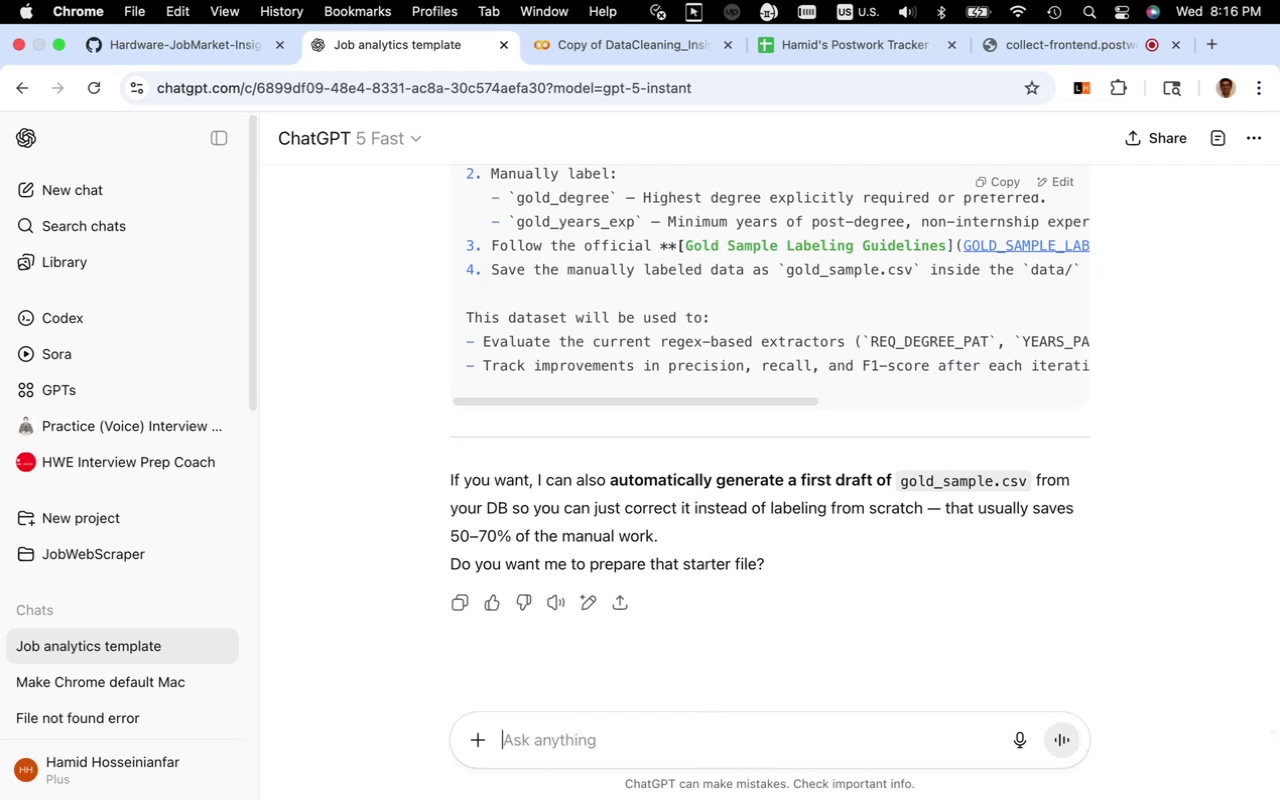 
left_click([223, 55])
 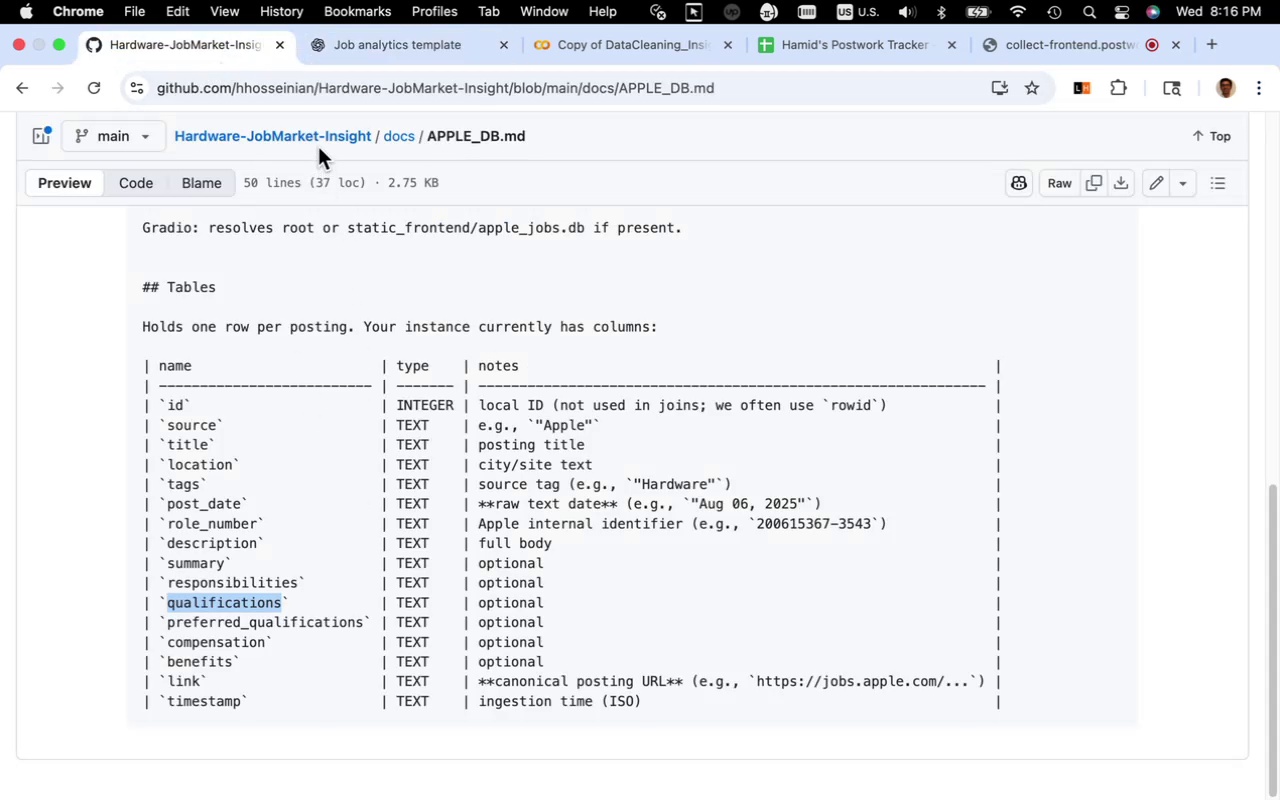 
left_click([317, 137])
 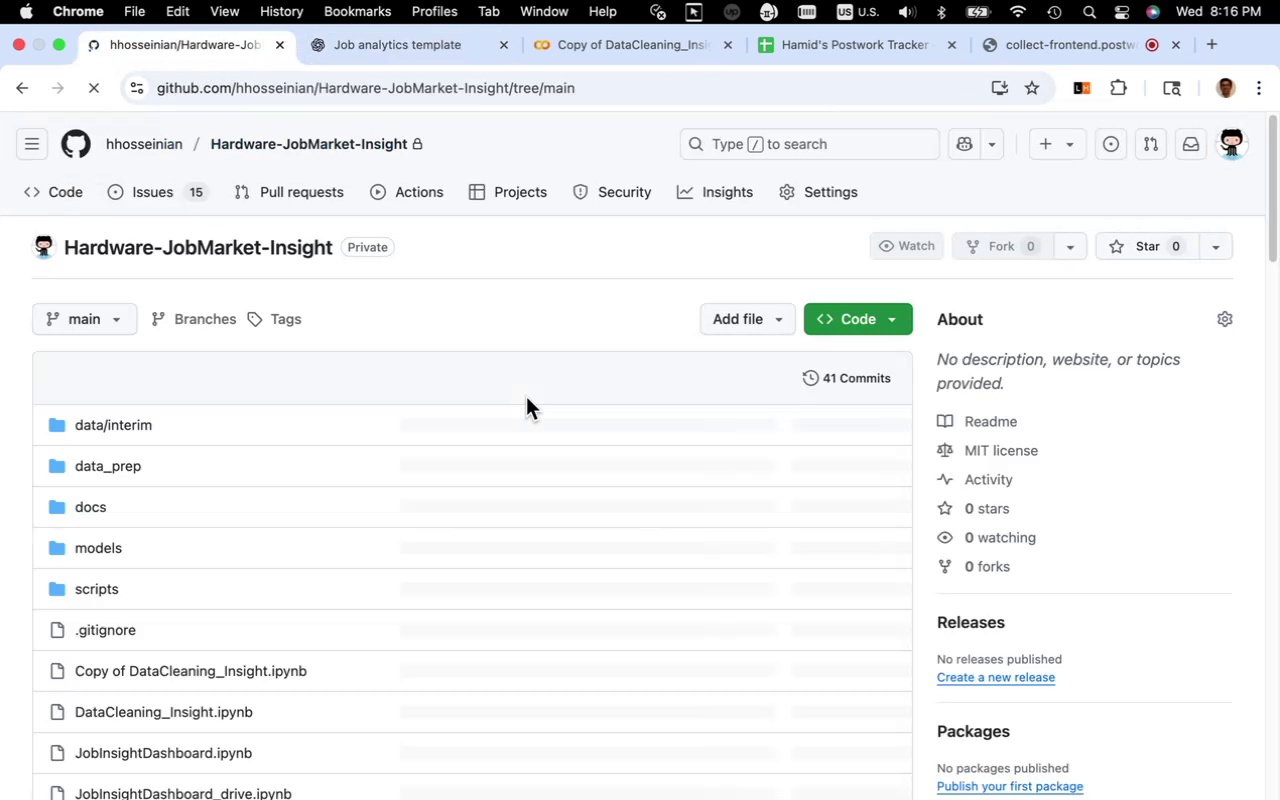 
scroll: coordinate [580, 498], scroll_direction: down, amount: 19.0
 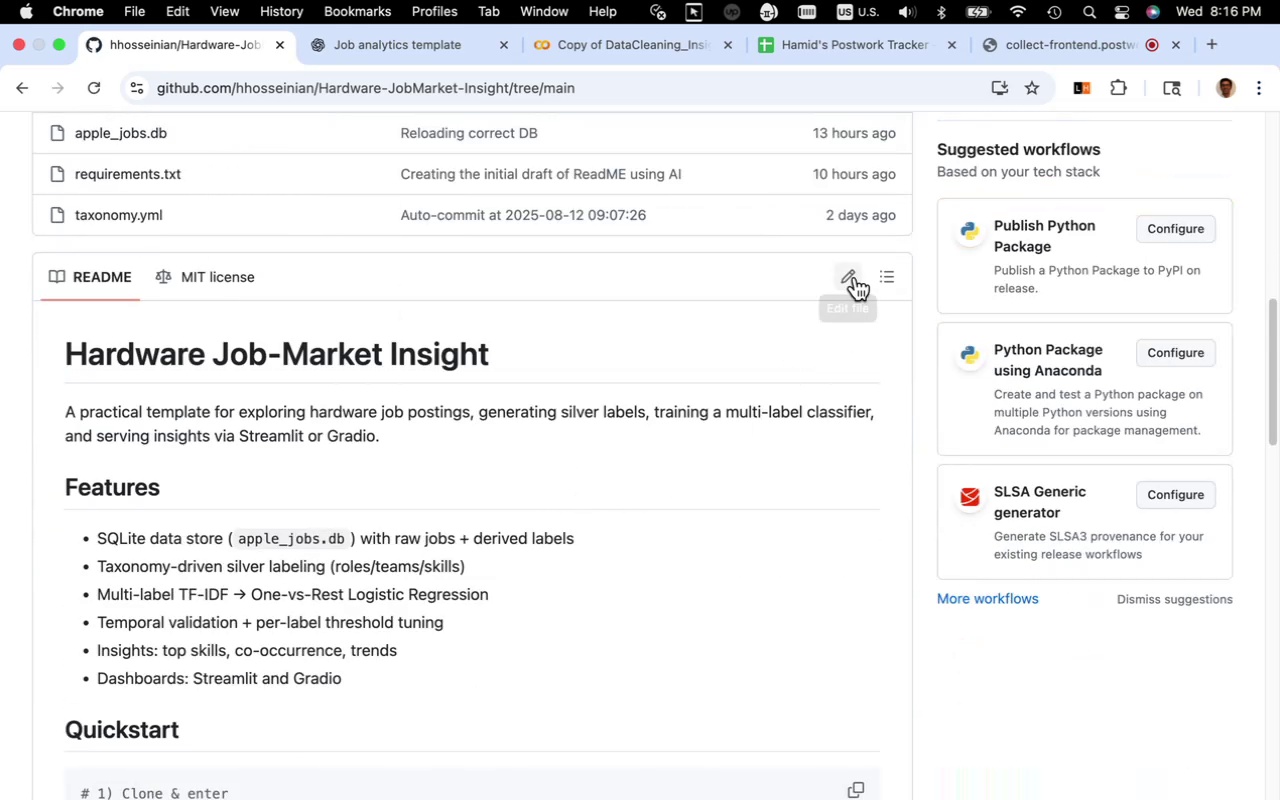 
left_click([846, 278])
 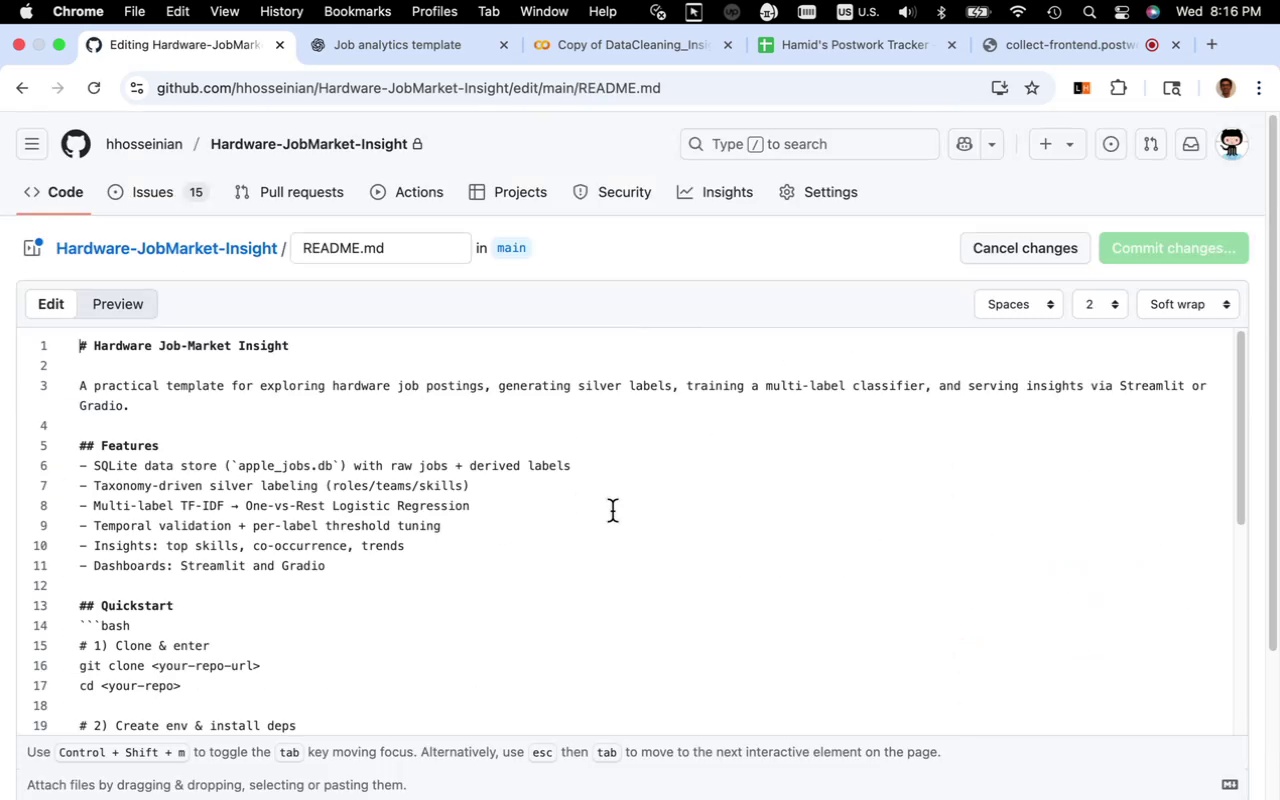 
scroll: coordinate [612, 511], scroll_direction: down, amount: 12.0
 